 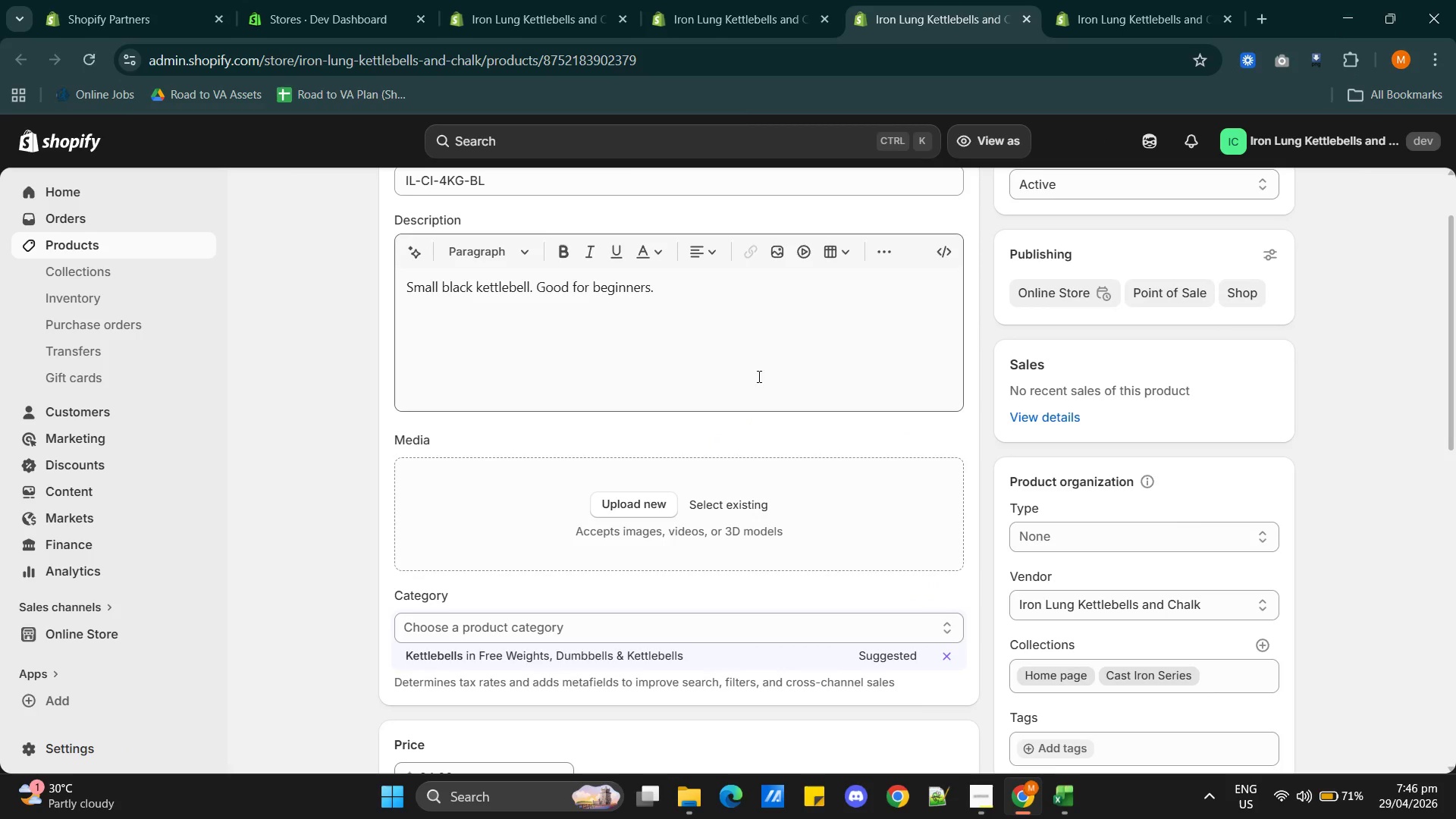 
left_click([777, 3])
 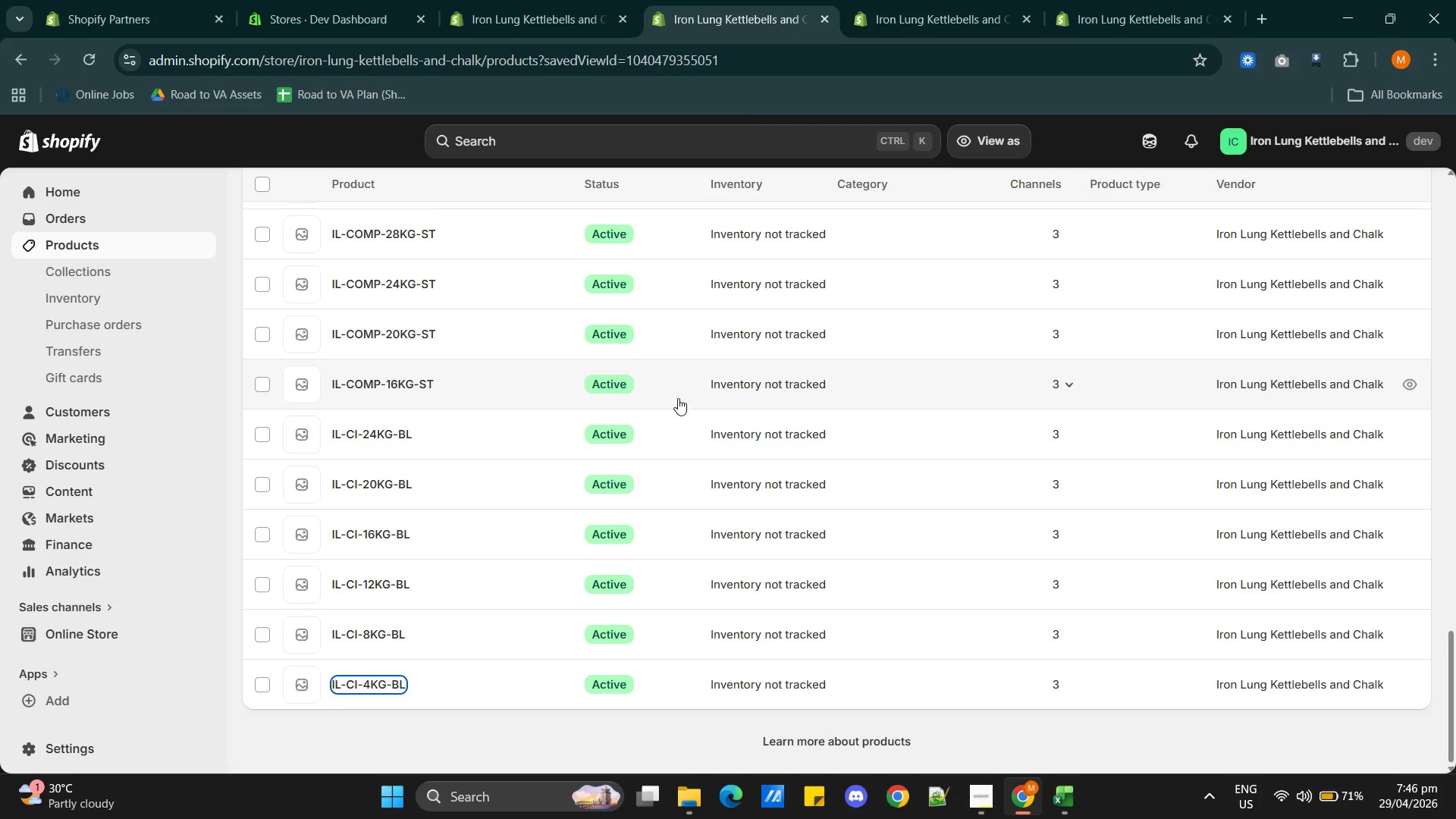 
scroll: coordinate [956, 457], scroll_direction: up, amount: 31.0
 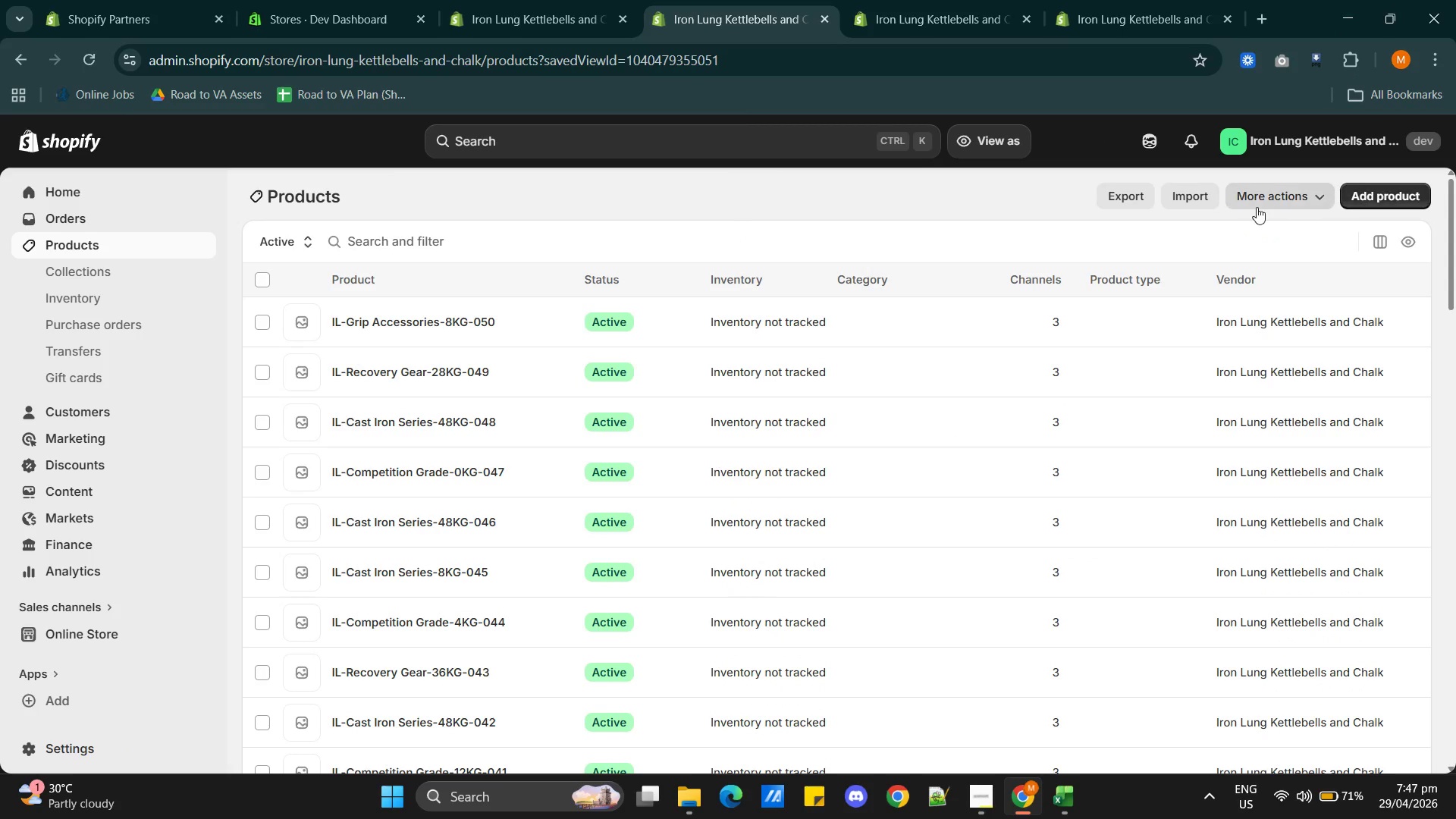 
left_click([1262, 199])
 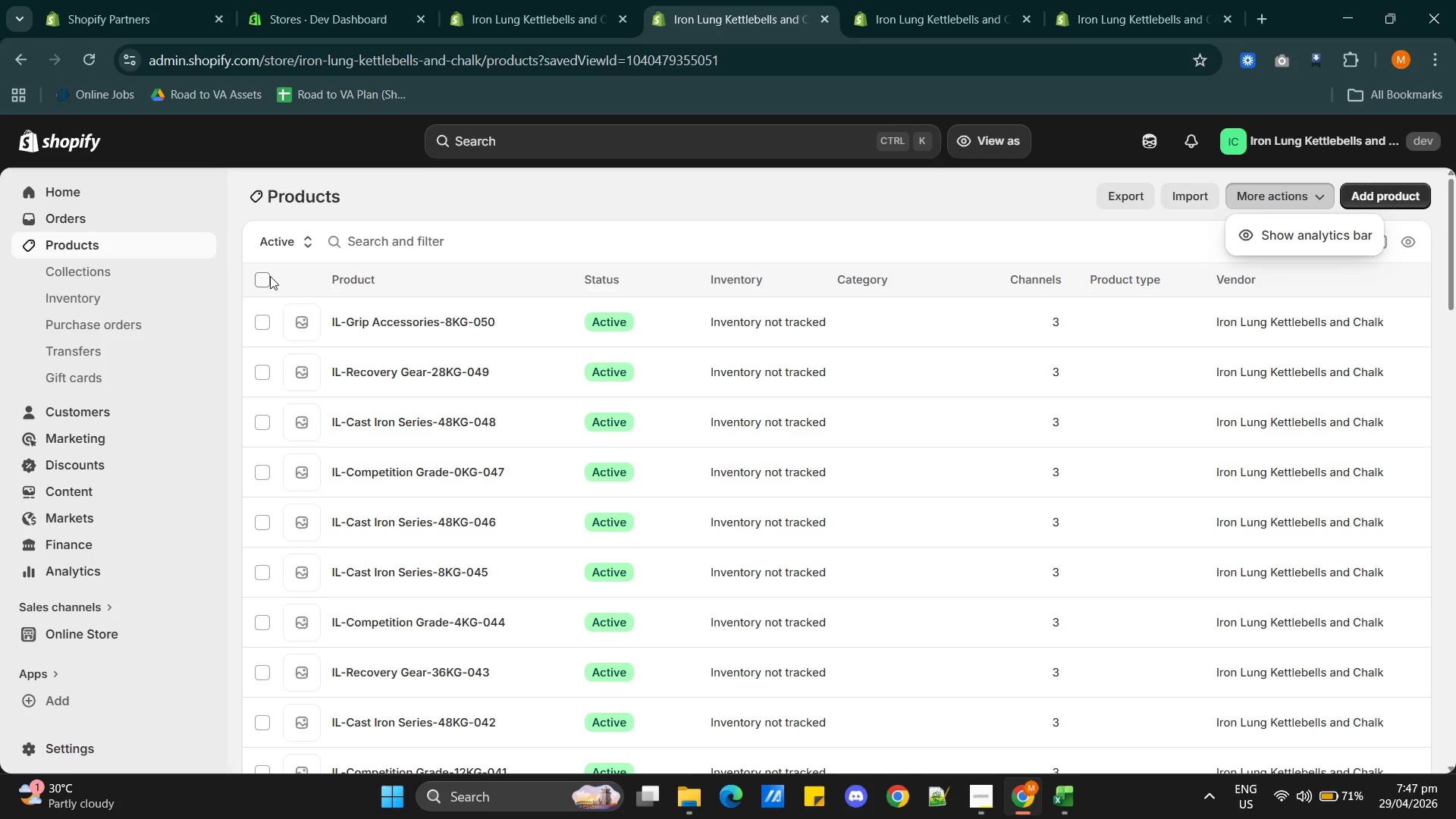 
left_click([265, 283])
 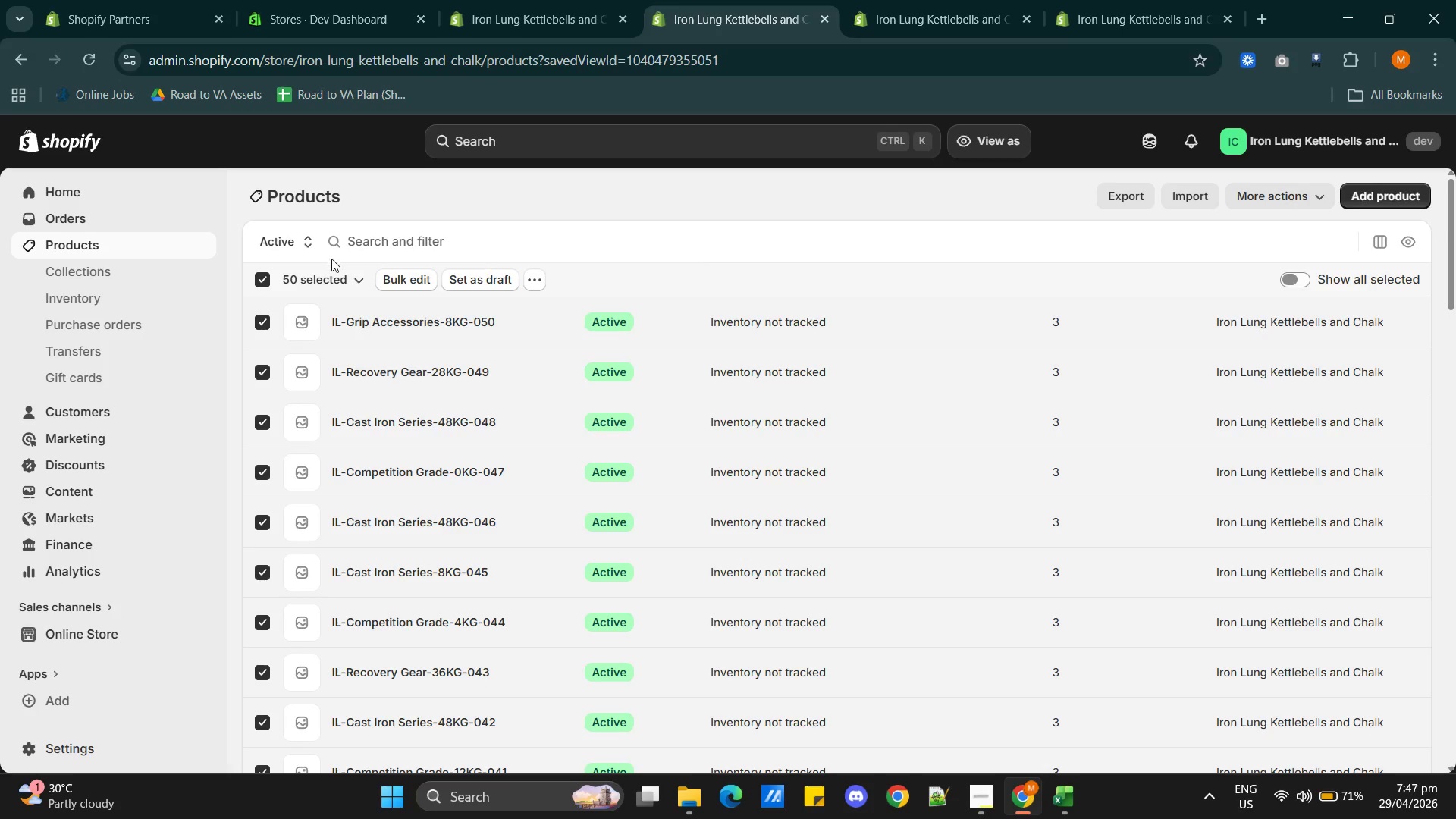 
left_click([405, 280])
 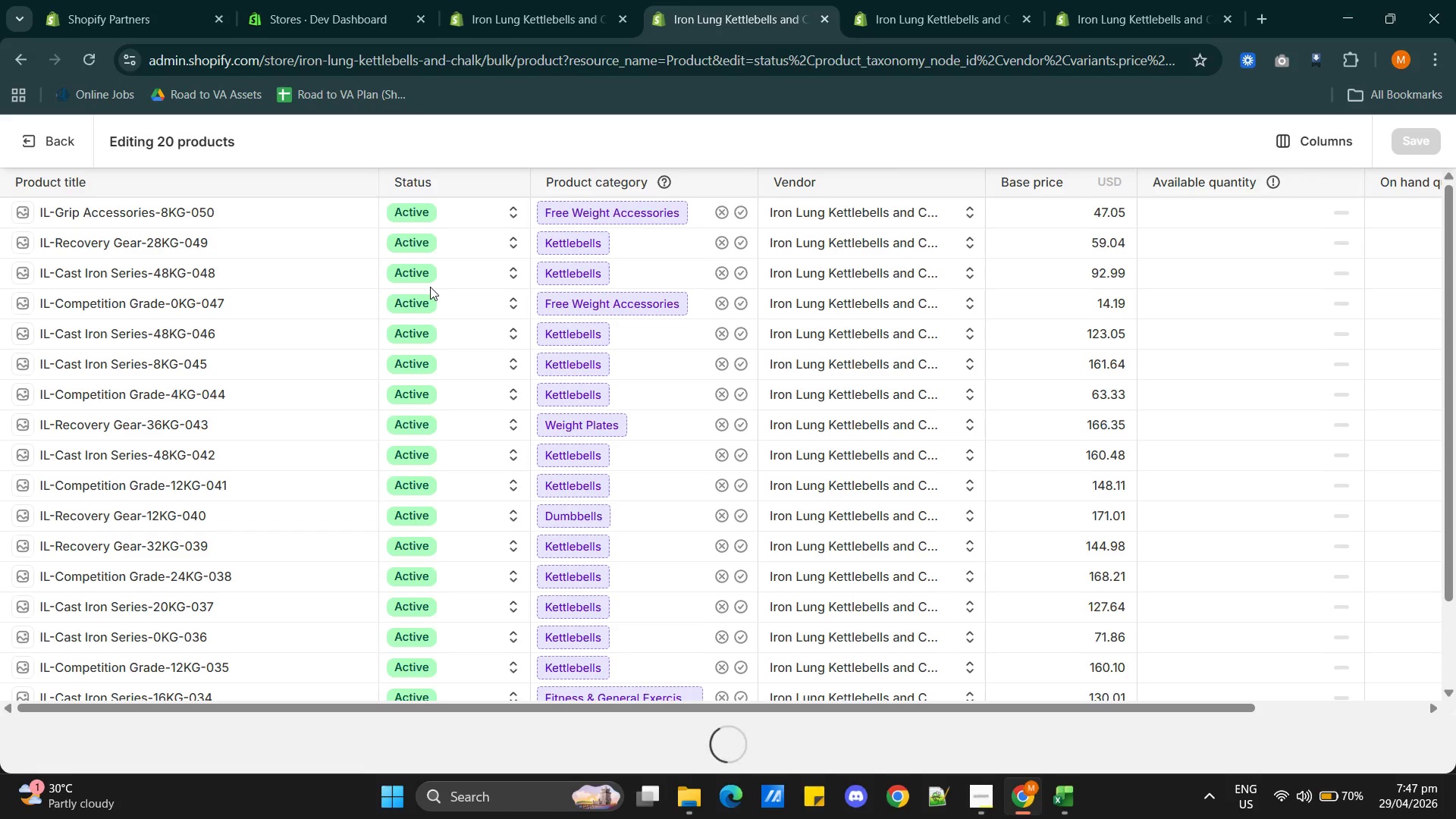 
wait(12.88)
 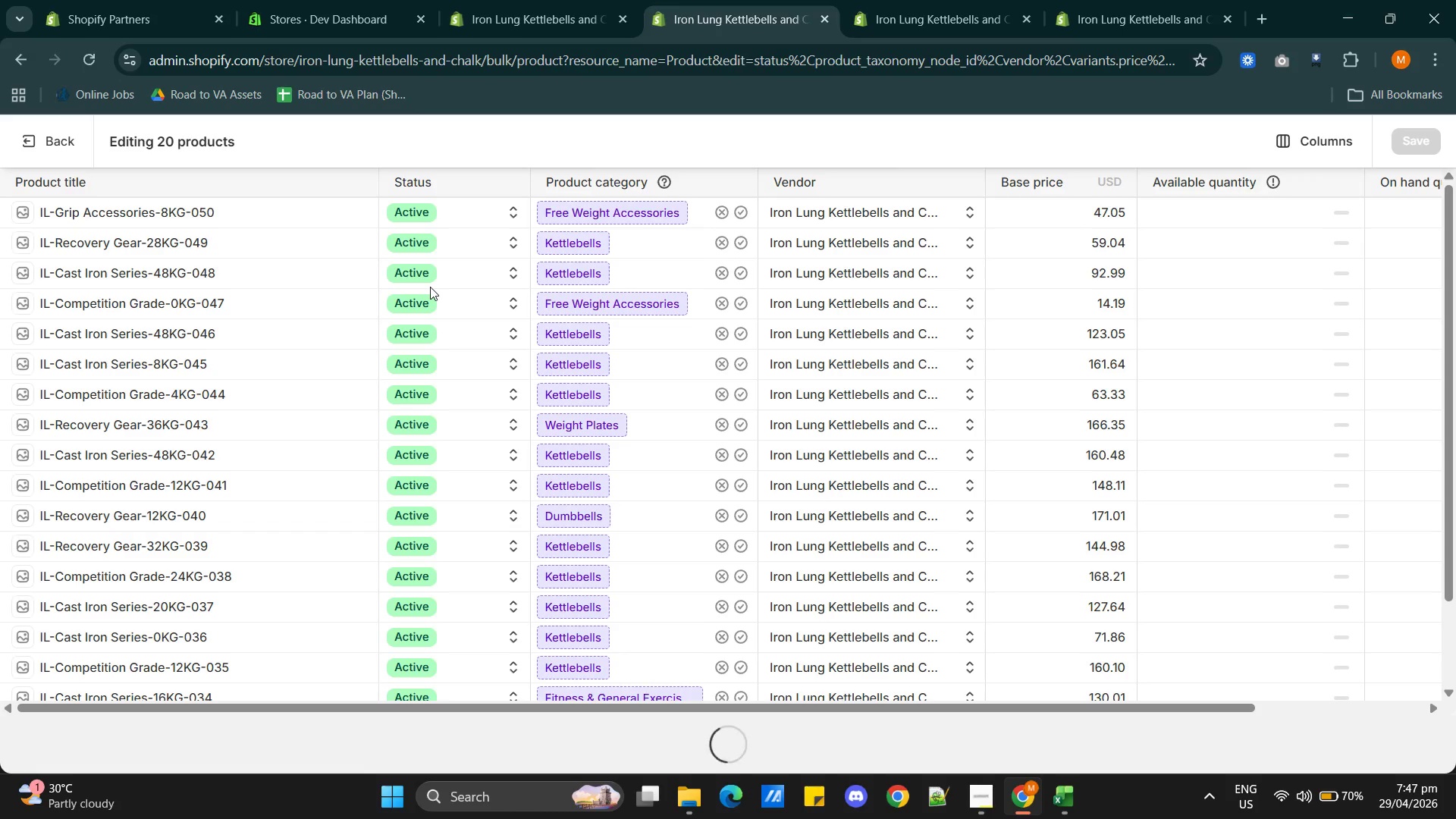 
scroll: coordinate [664, 453], scroll_direction: down, amount: 9.0
 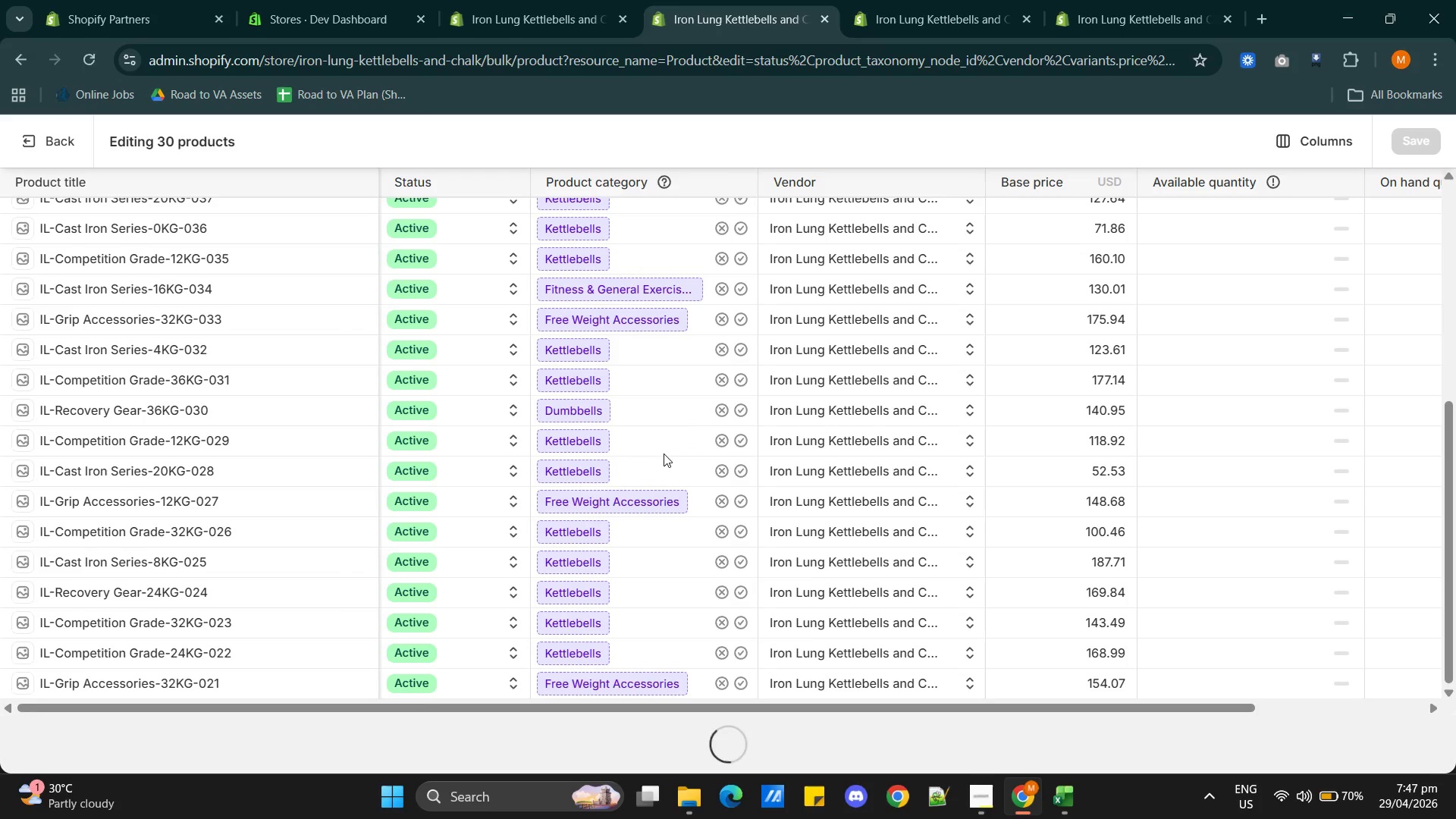 
scroll: coordinate [664, 453], scroll_direction: up, amount: 21.0
 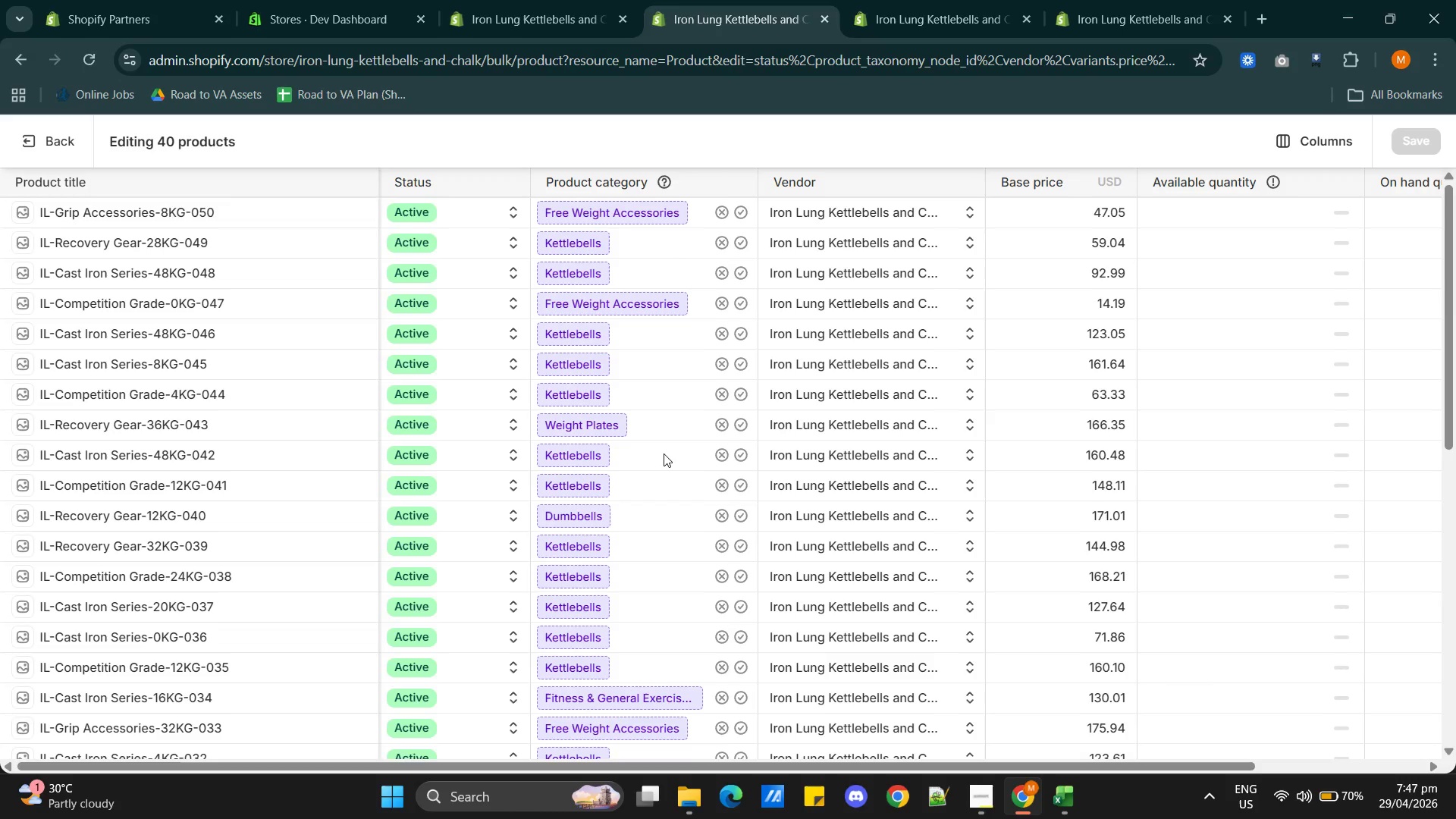 
scroll: coordinate [717, 705], scroll_direction: down, amount: 55.0
 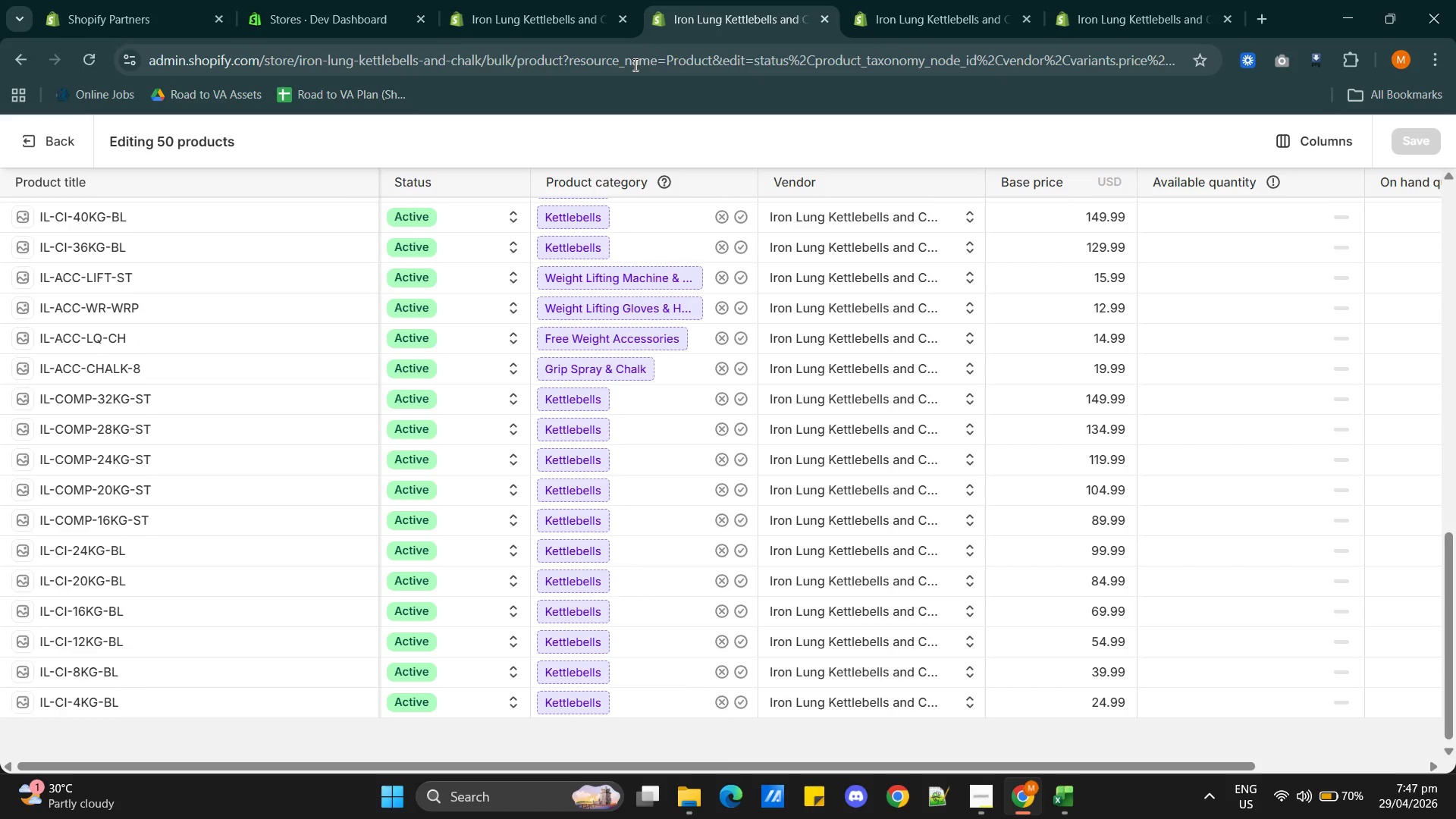 
mouse_move([639, 31])
 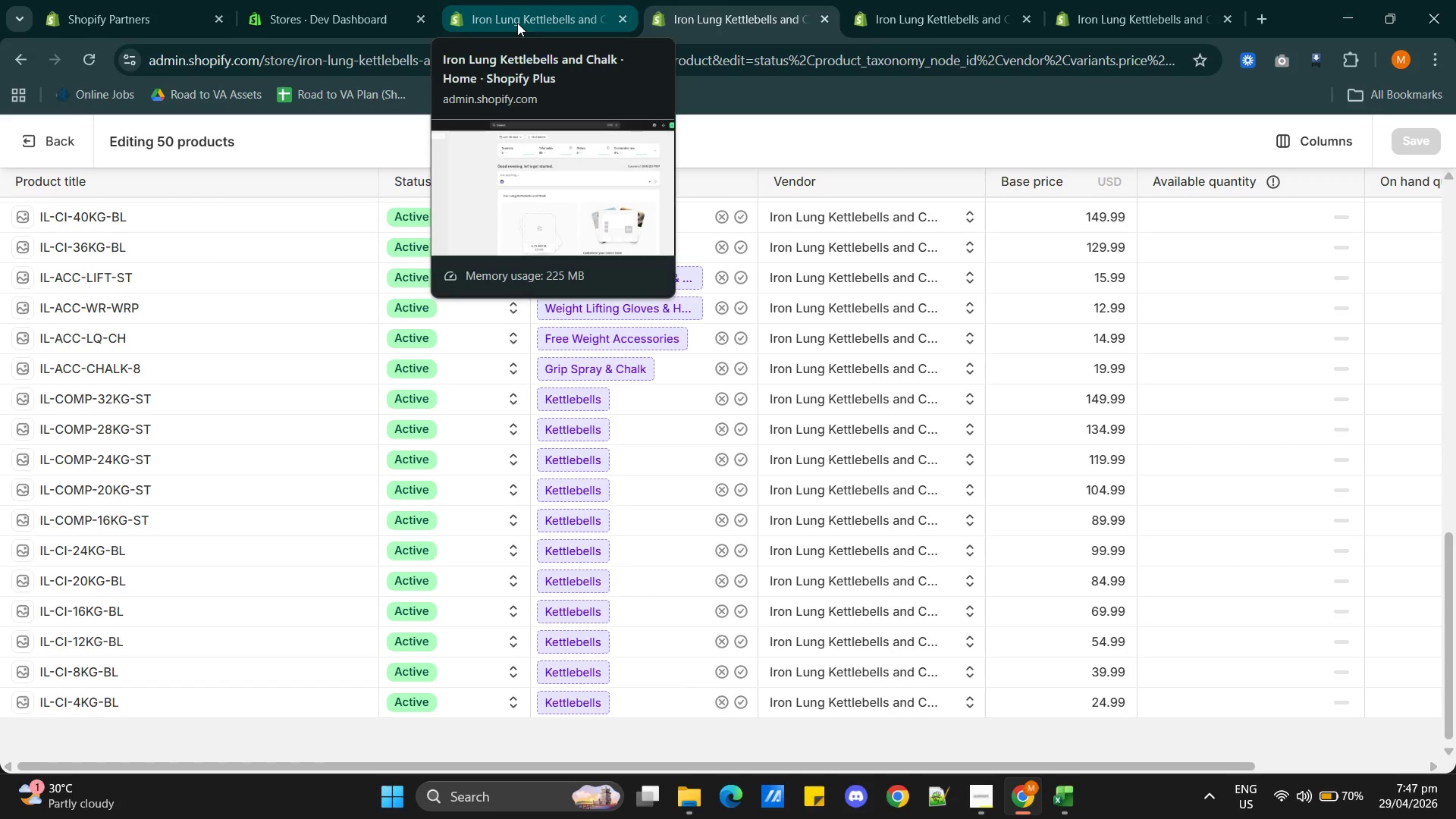 
left_click([517, 23])
 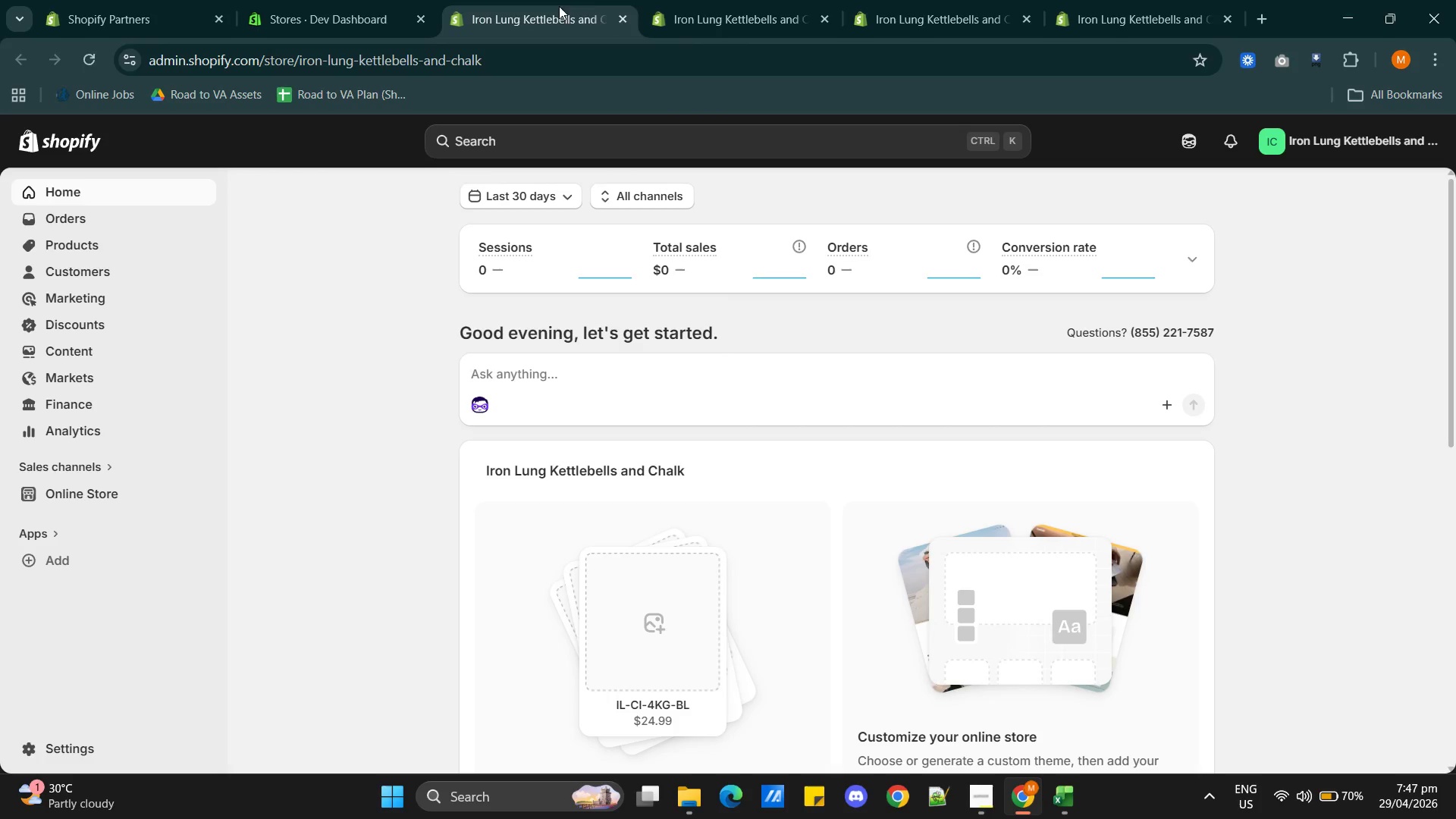 
left_click([682, 15])
 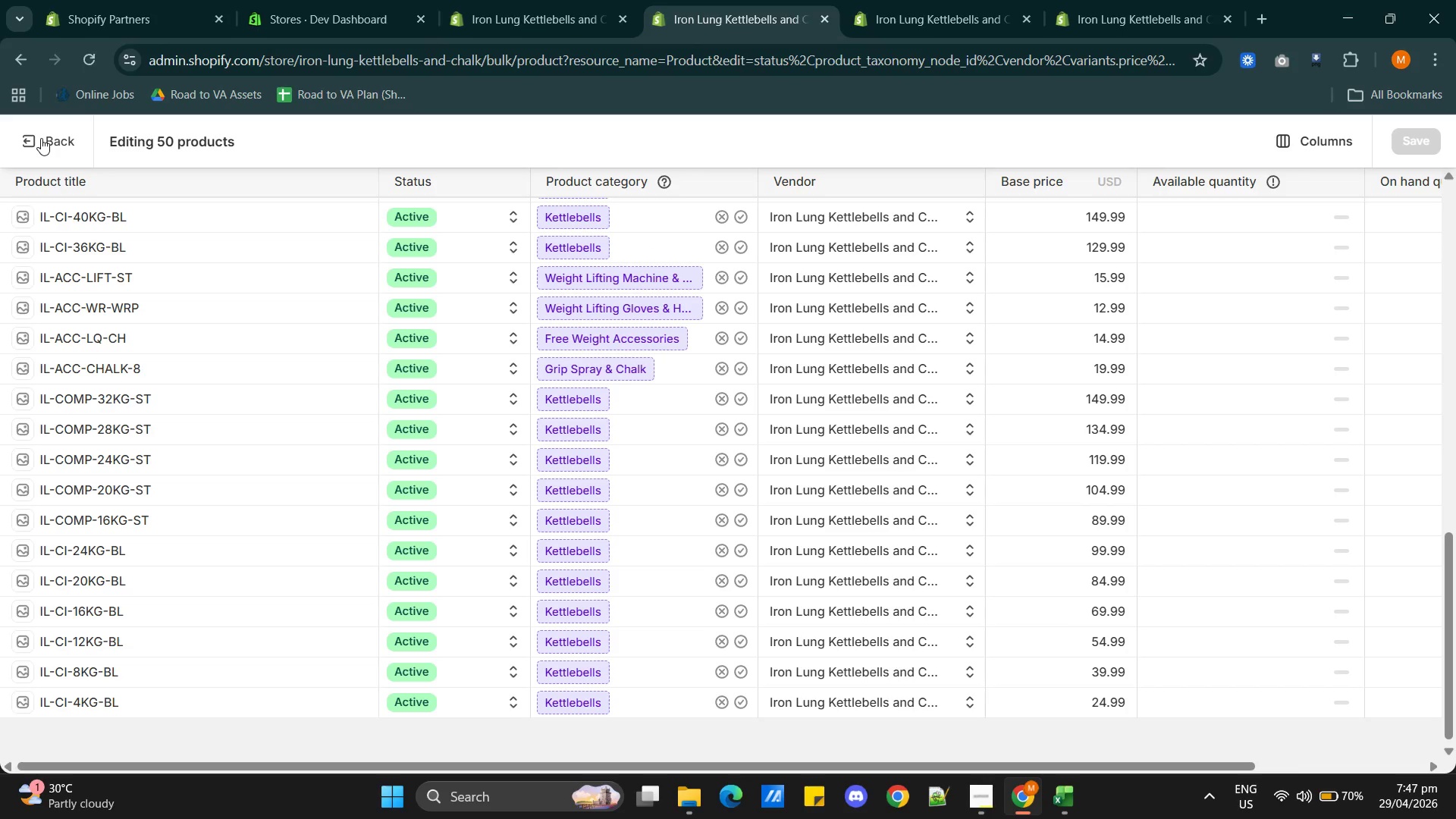 
left_click([41, 138])
 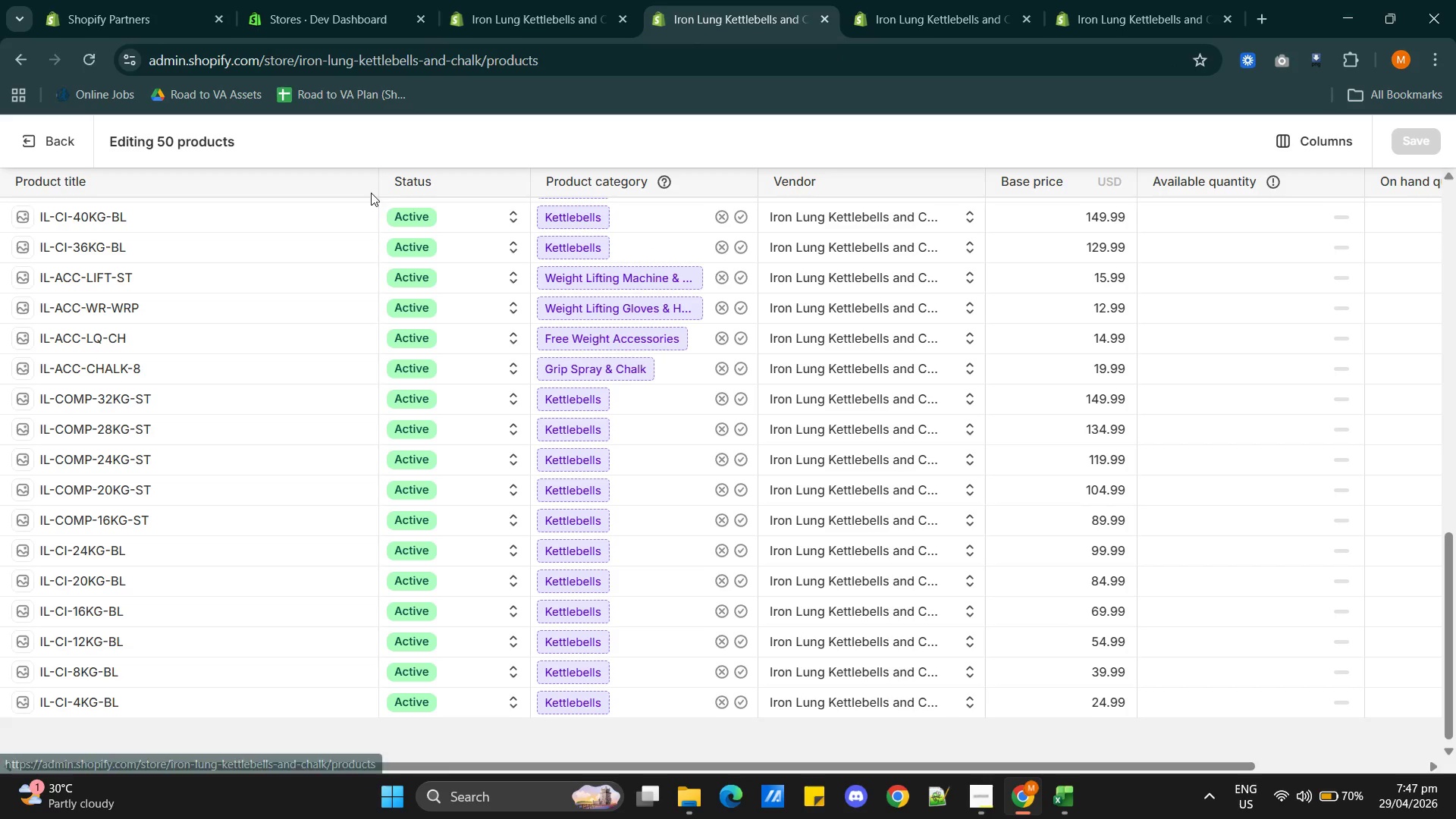 
mouse_move([856, 312])
 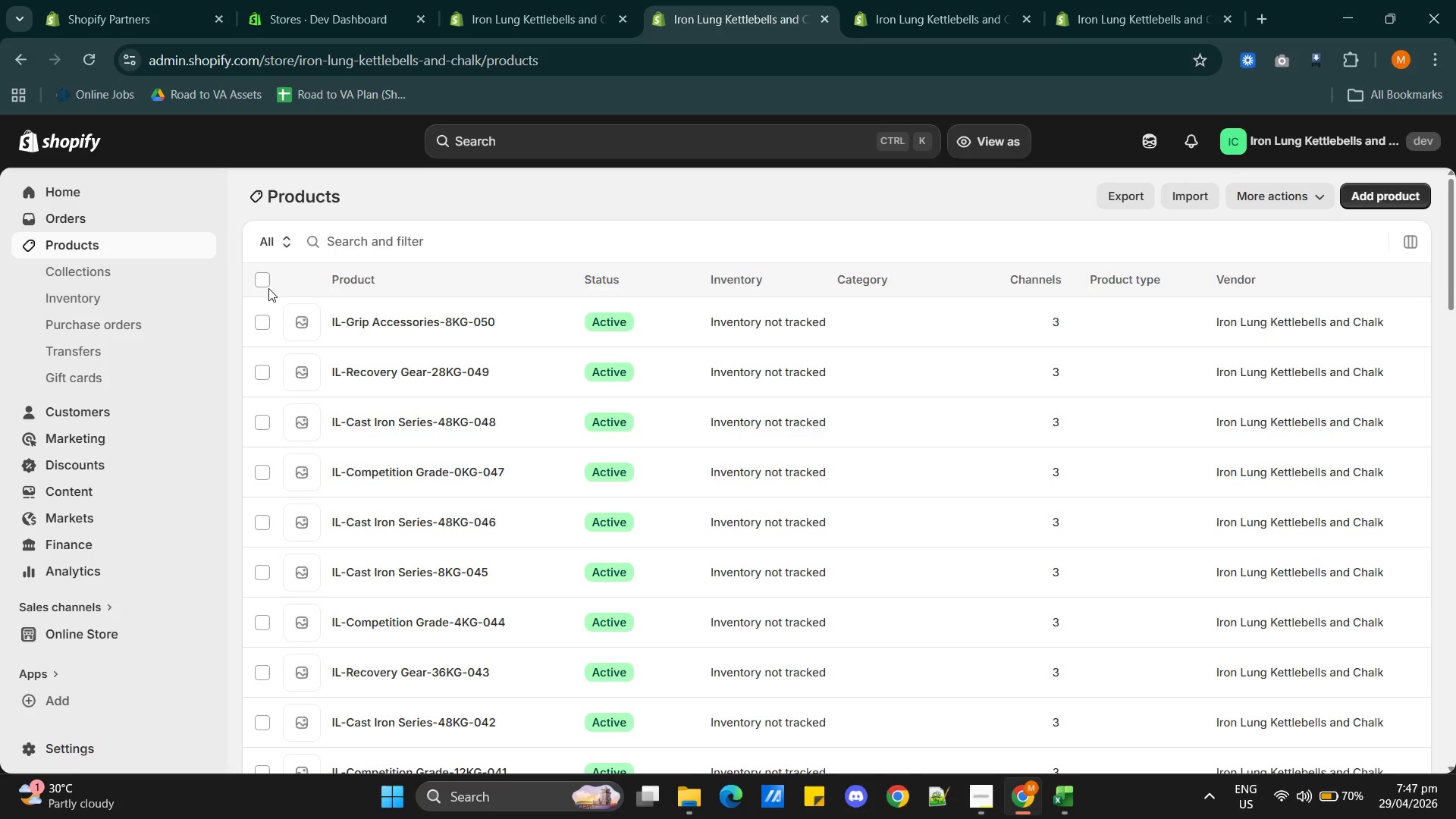 
left_click([265, 279])
 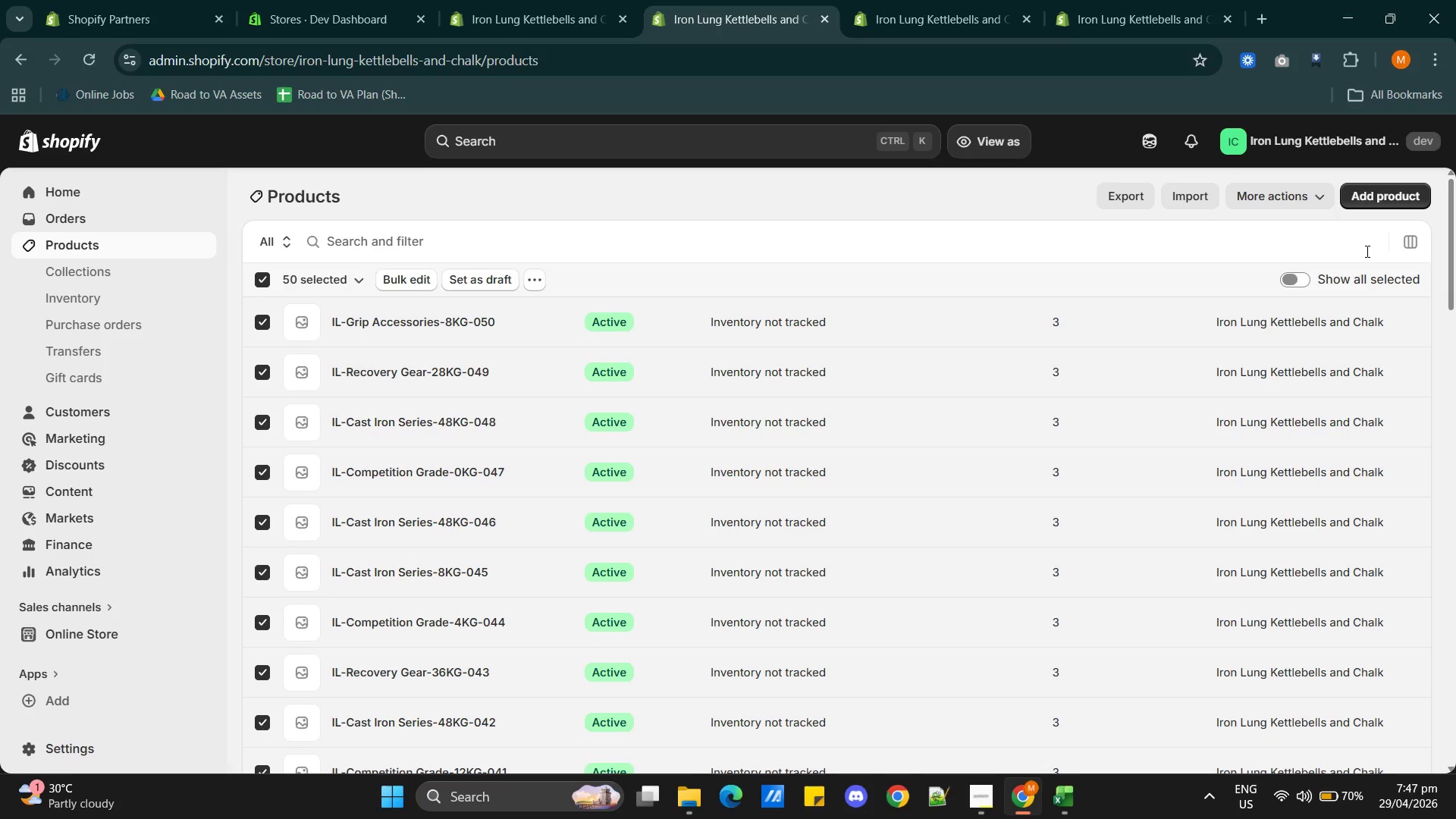 
left_click([1294, 196])
 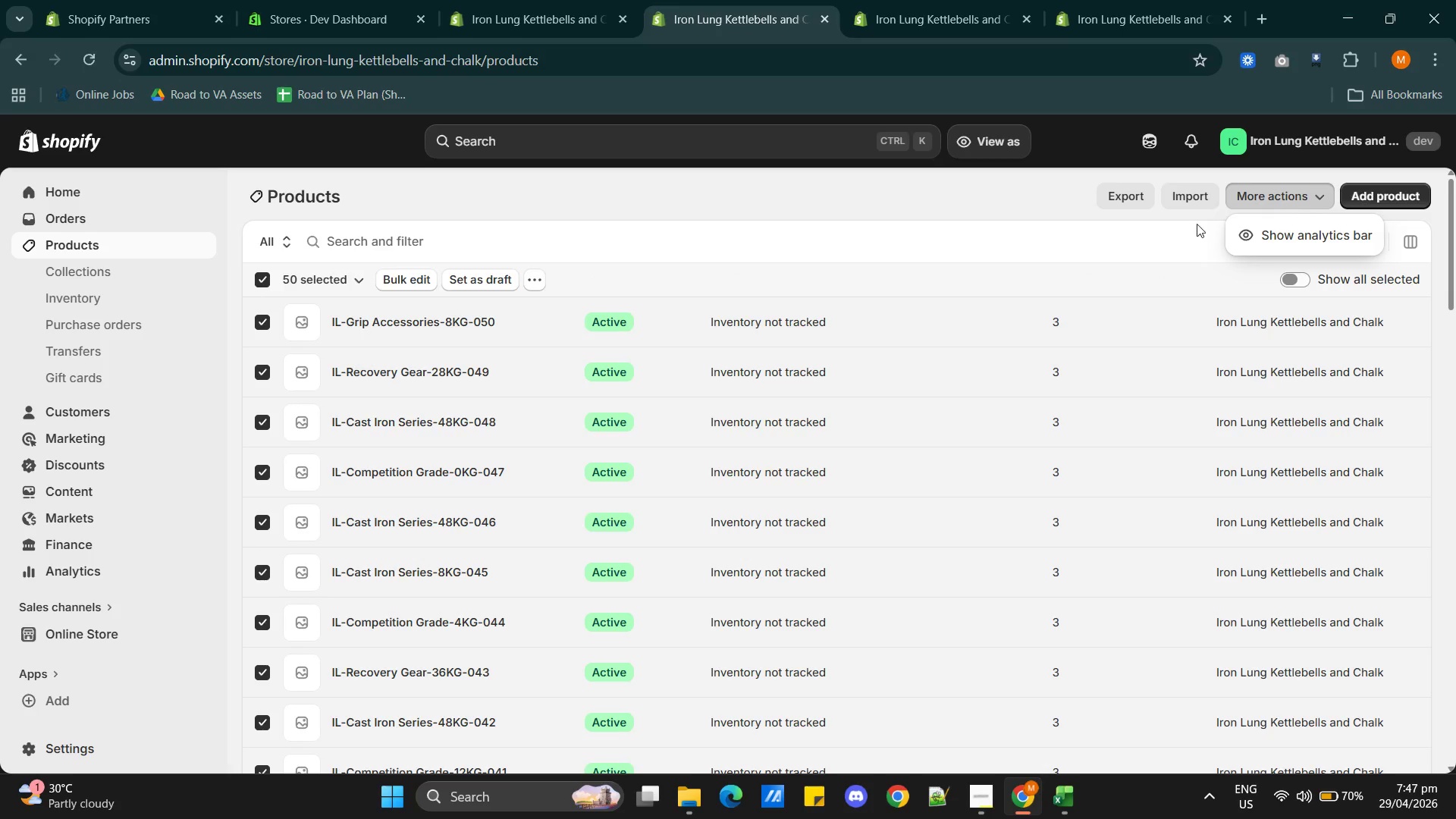 
left_click([1184, 226])
 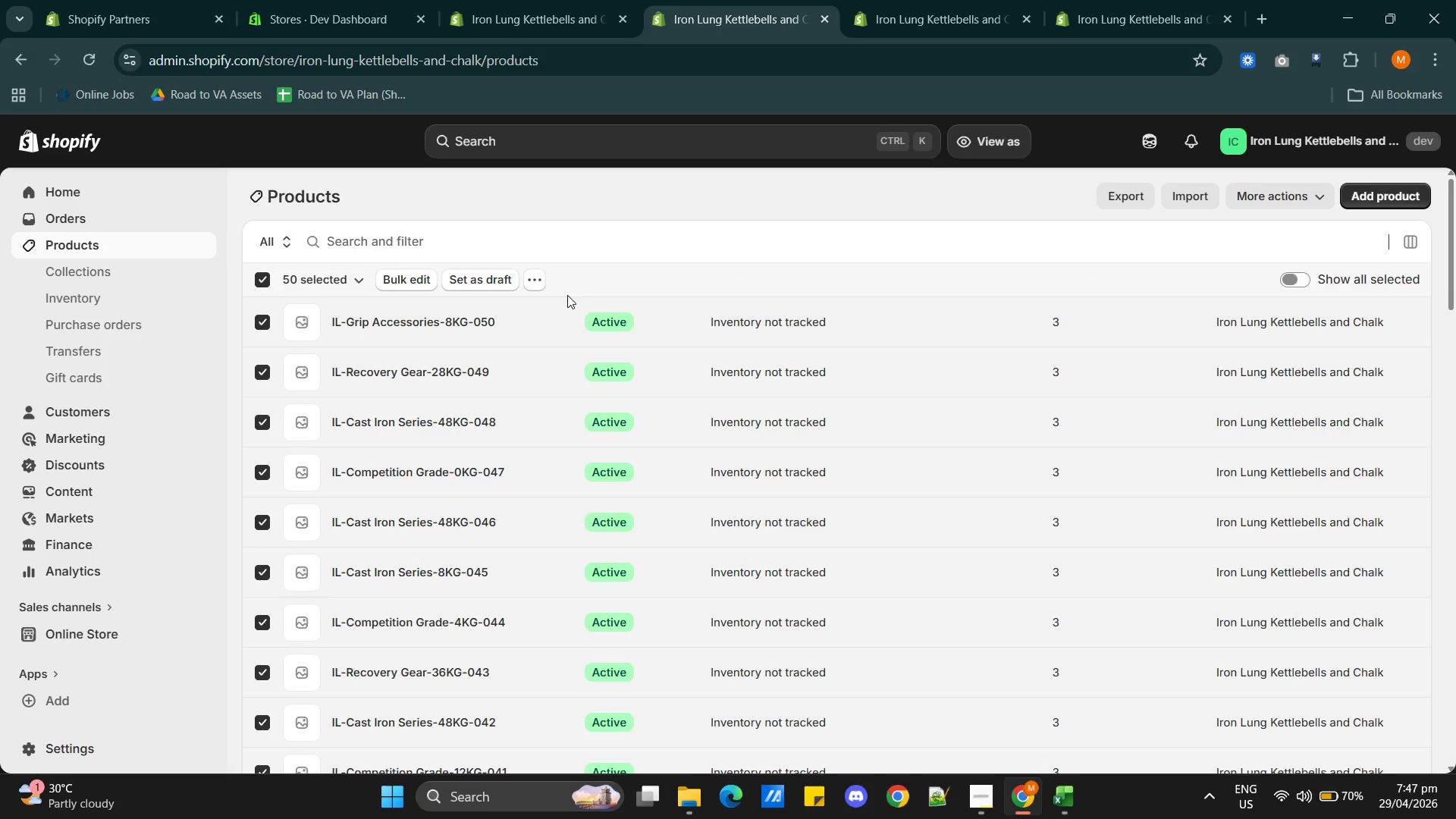 
left_click([543, 285])
 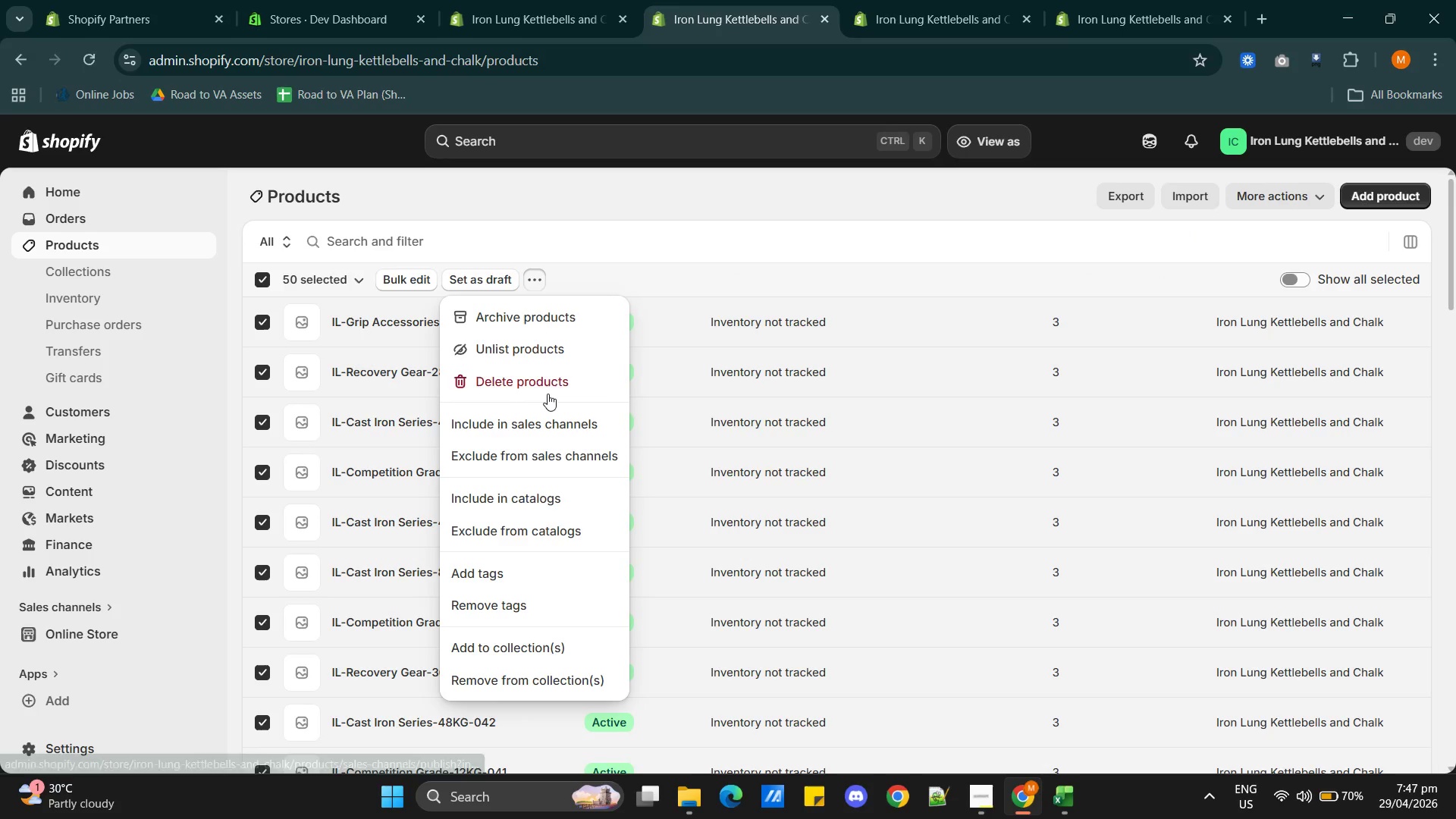 
left_click([544, 388])
 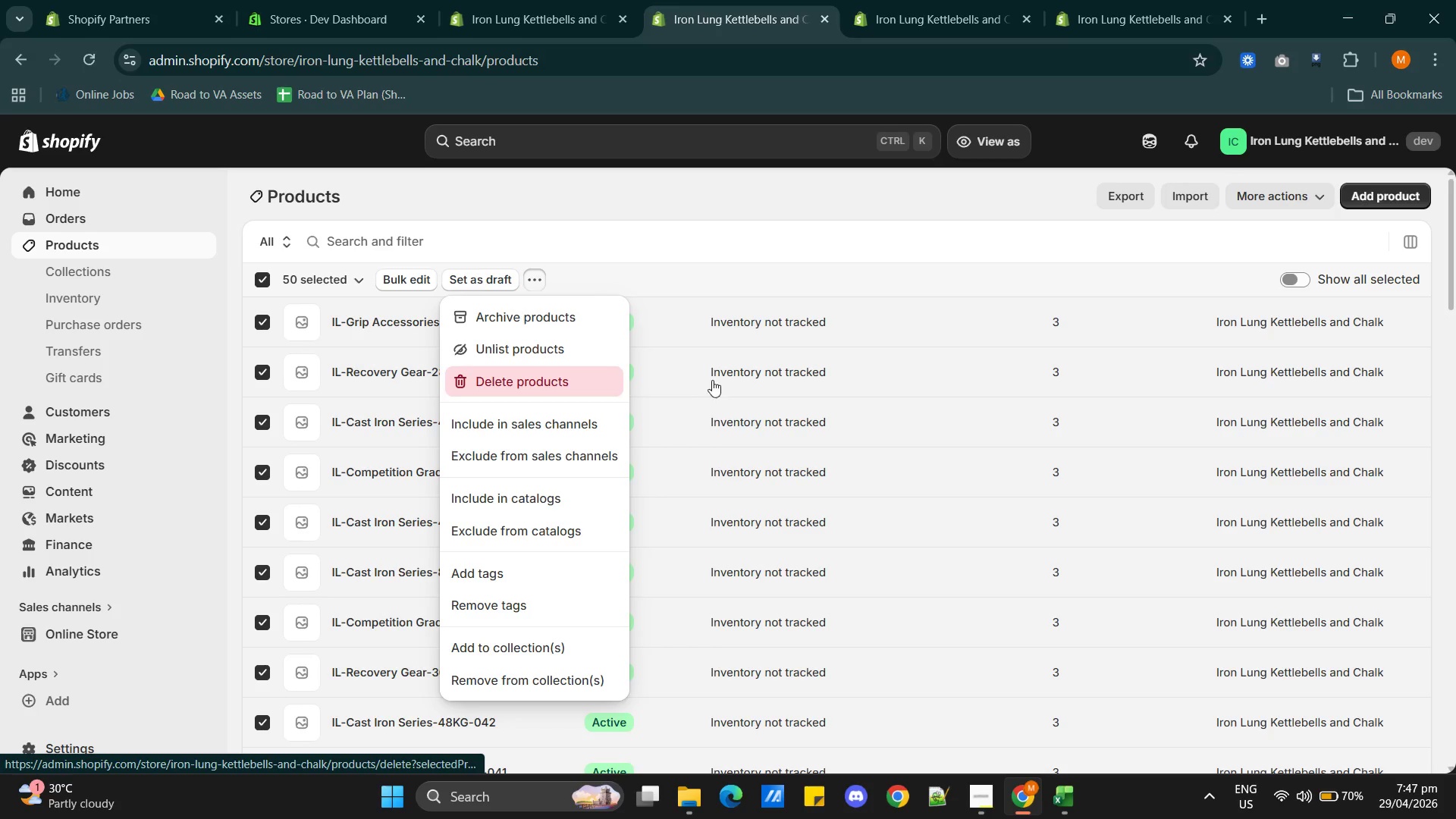 
mouse_move([730, 395])
 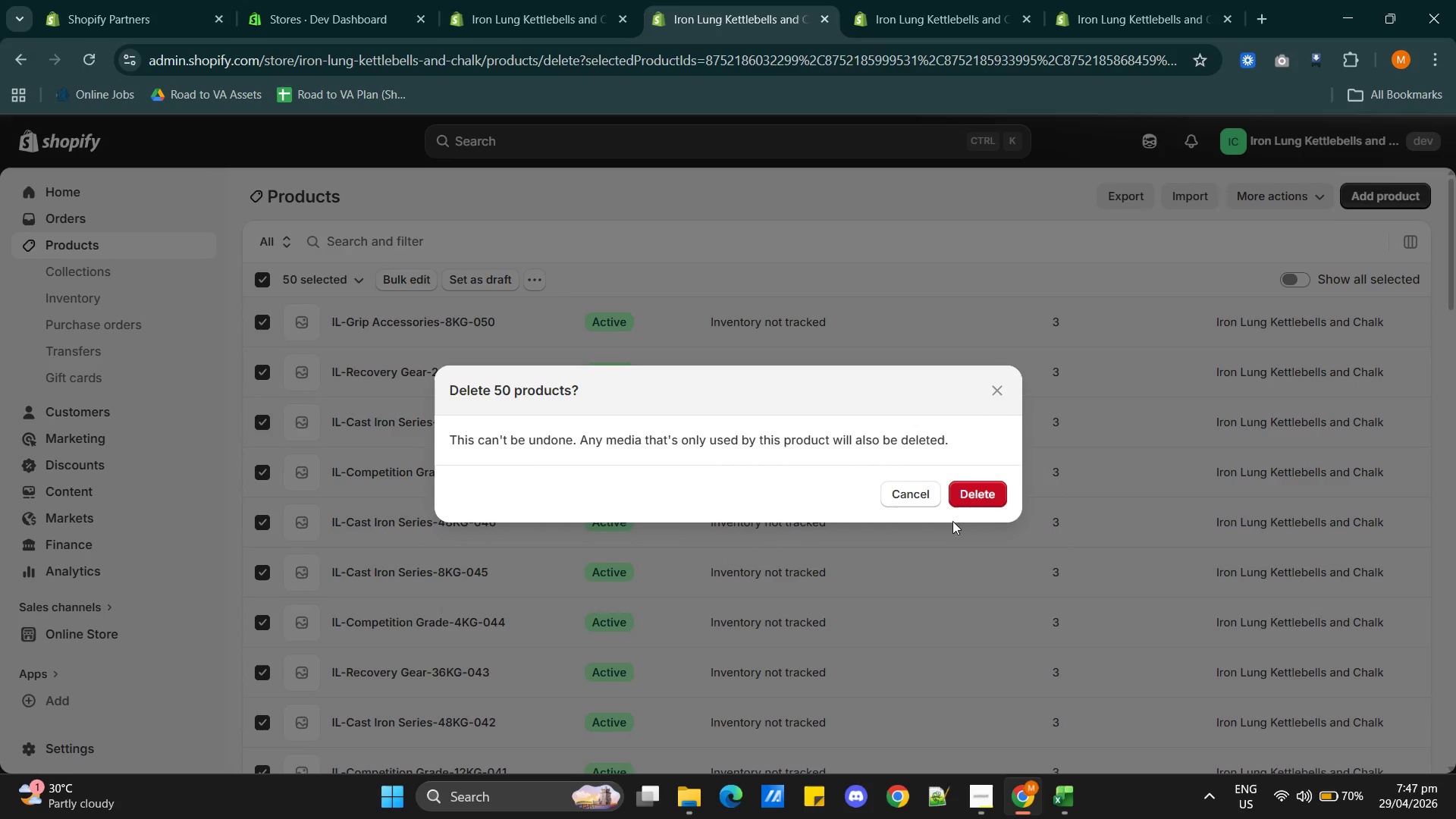 
left_click([969, 497])
 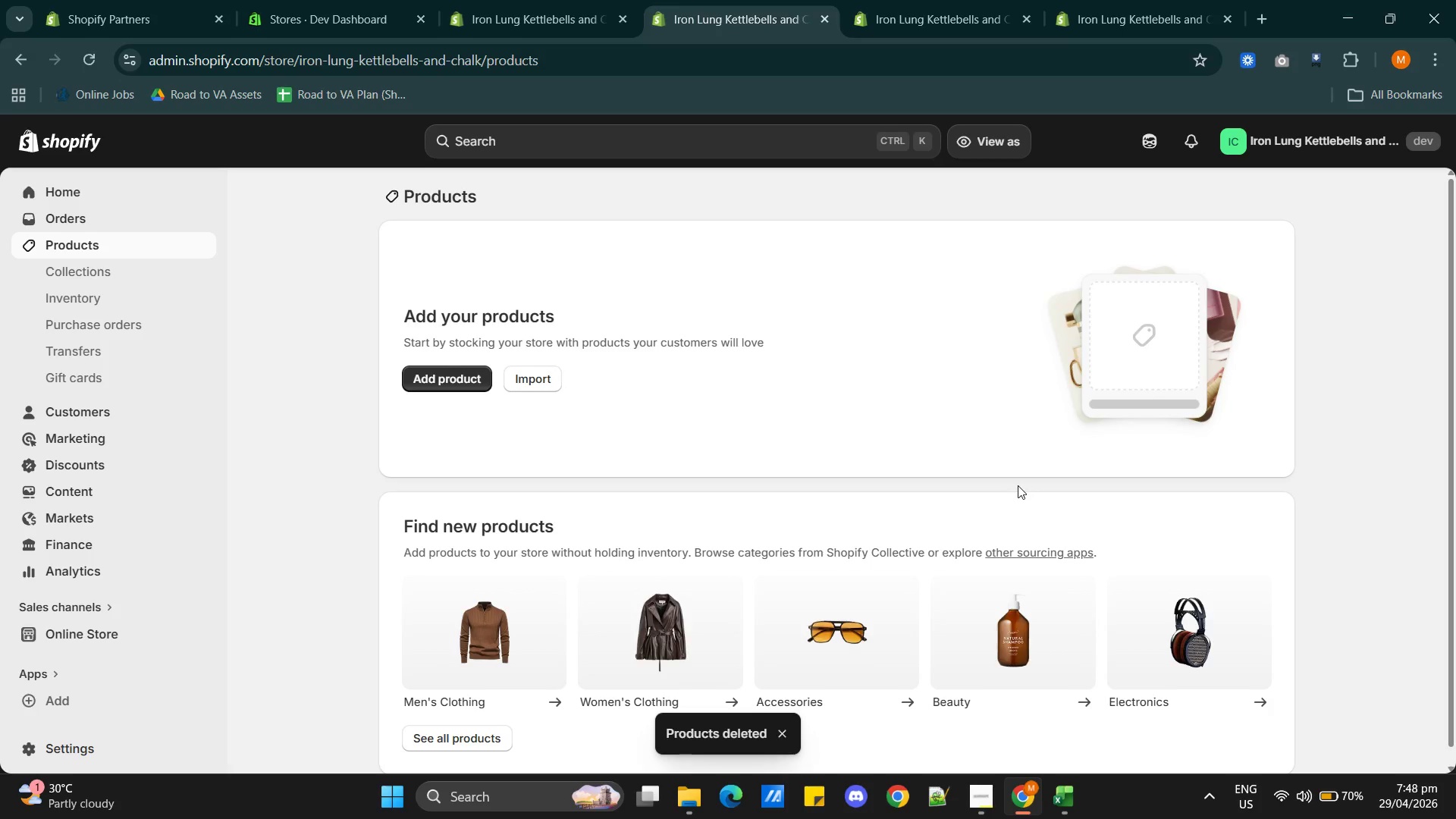 
wait(29.19)
 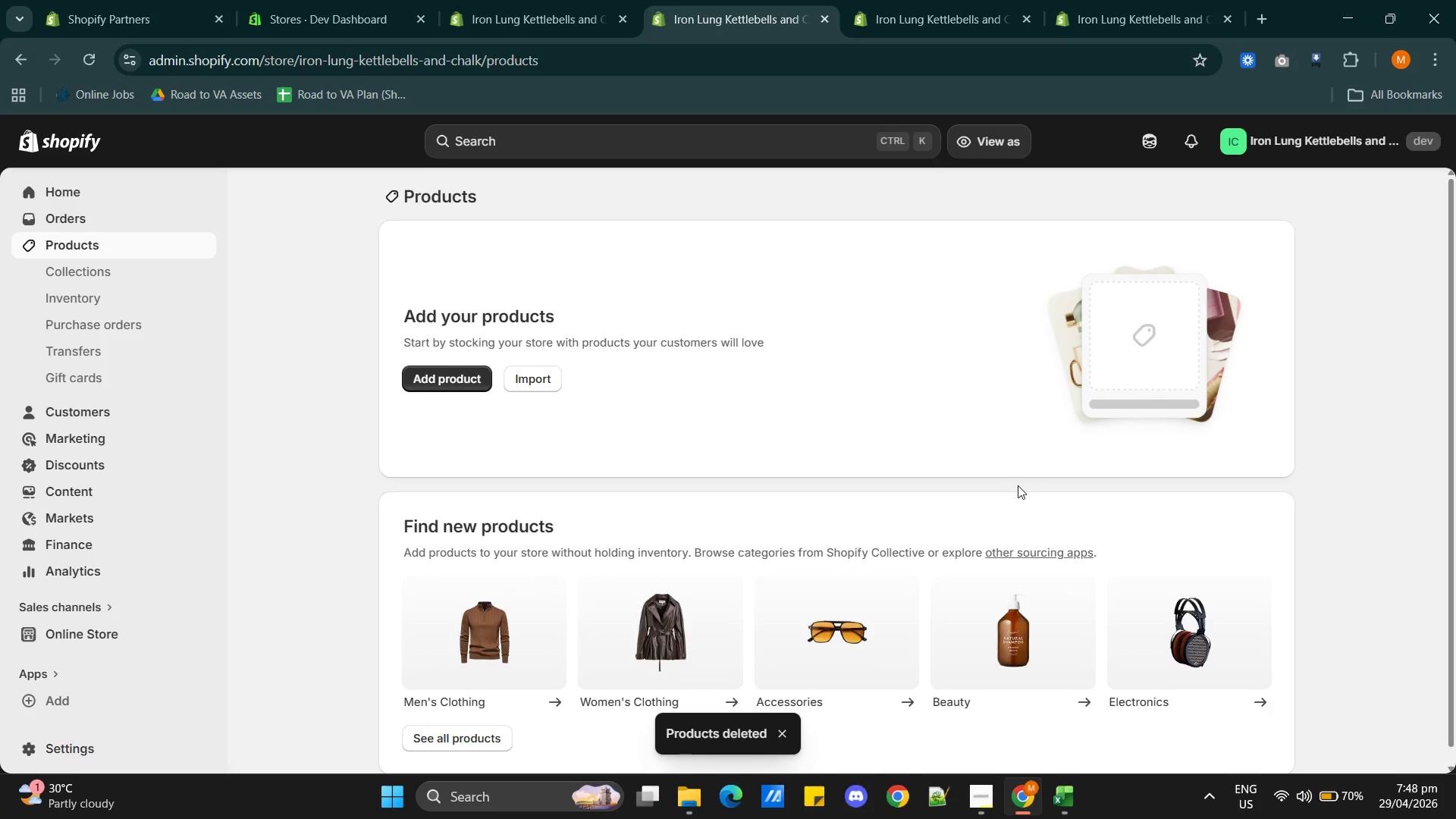 
left_click([441, 378])
 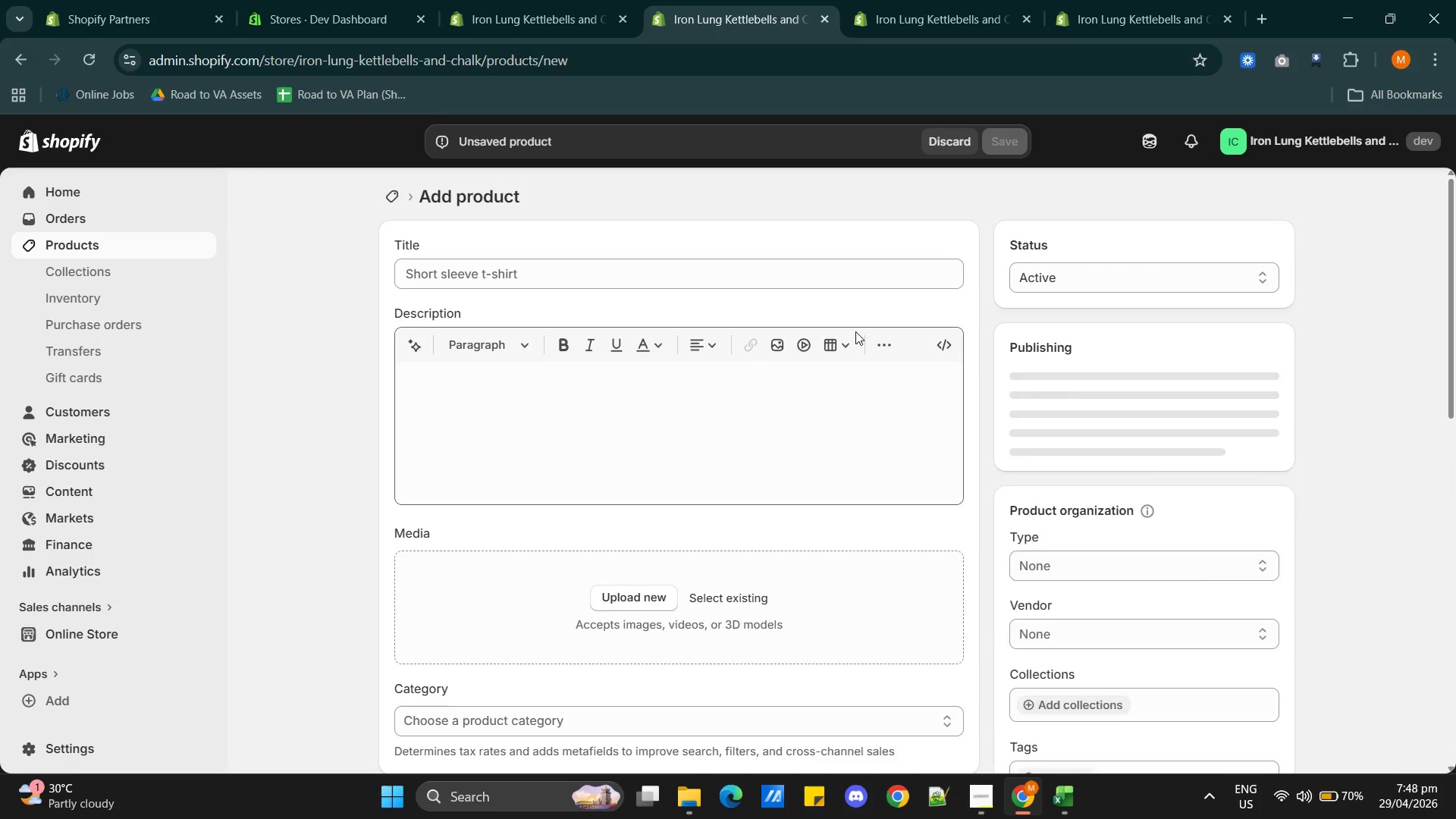 
wait(8.33)
 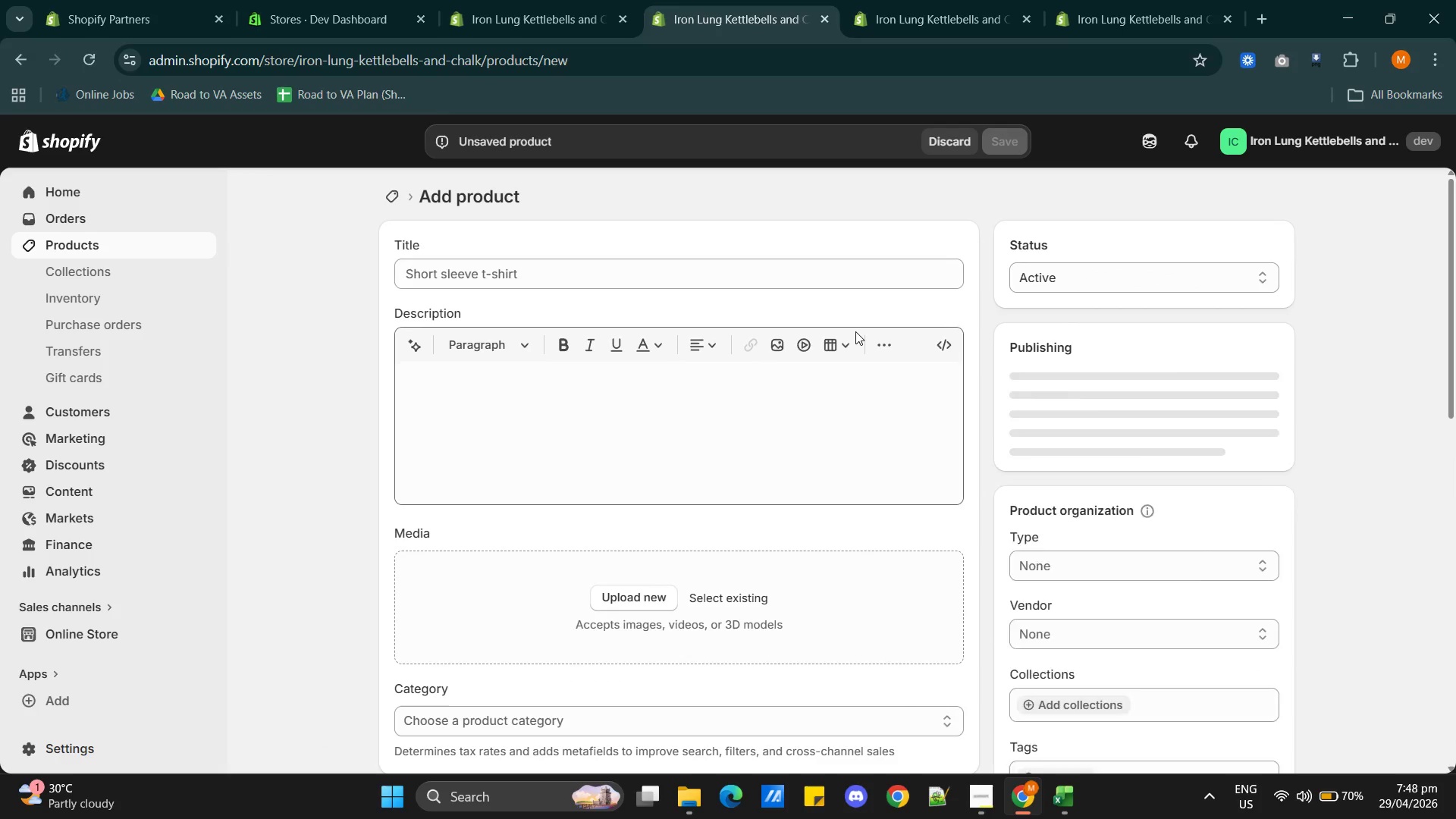 
left_click([84, 243])
 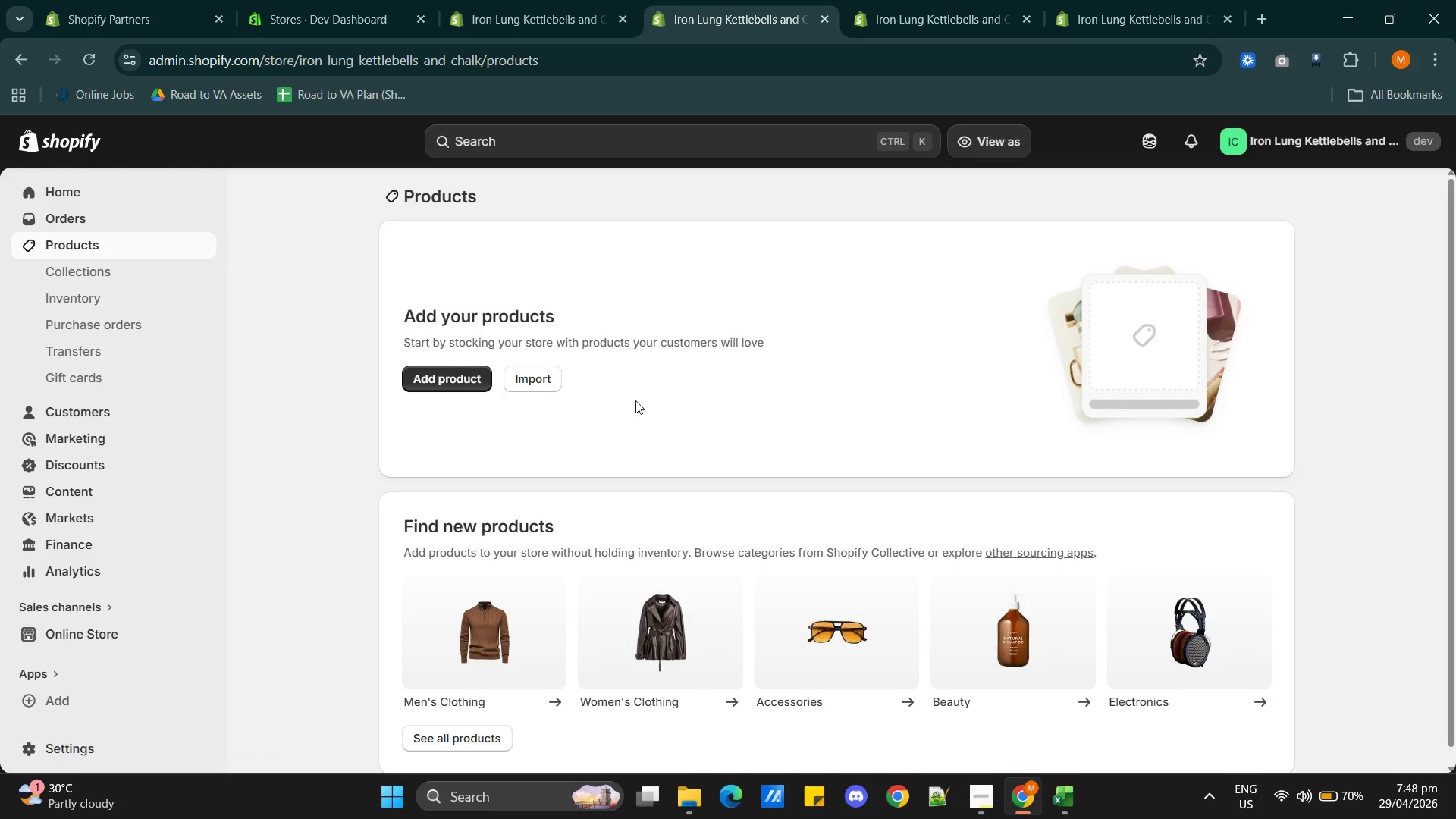 
left_click([543, 376])
 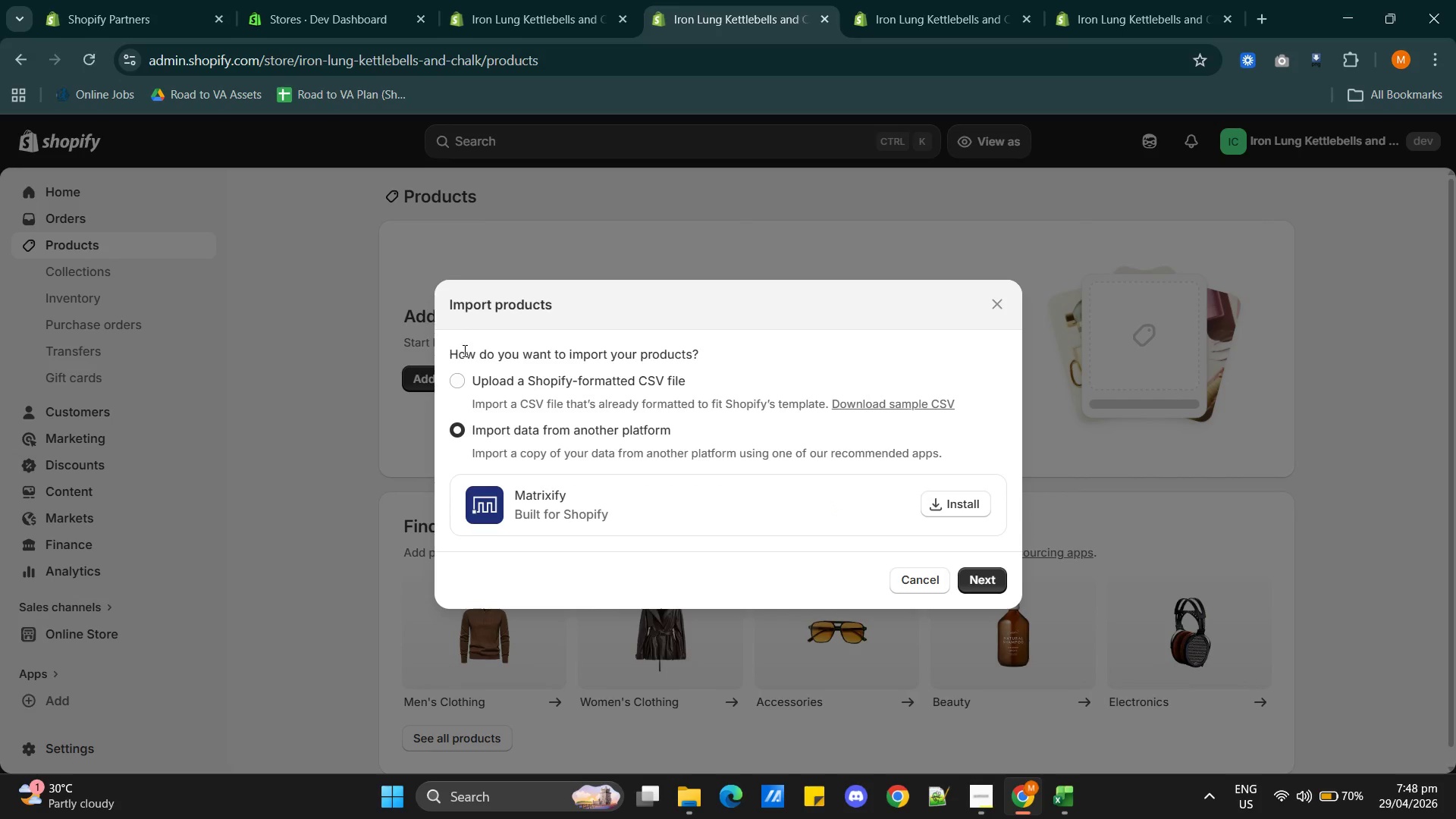 
left_click([453, 382])
 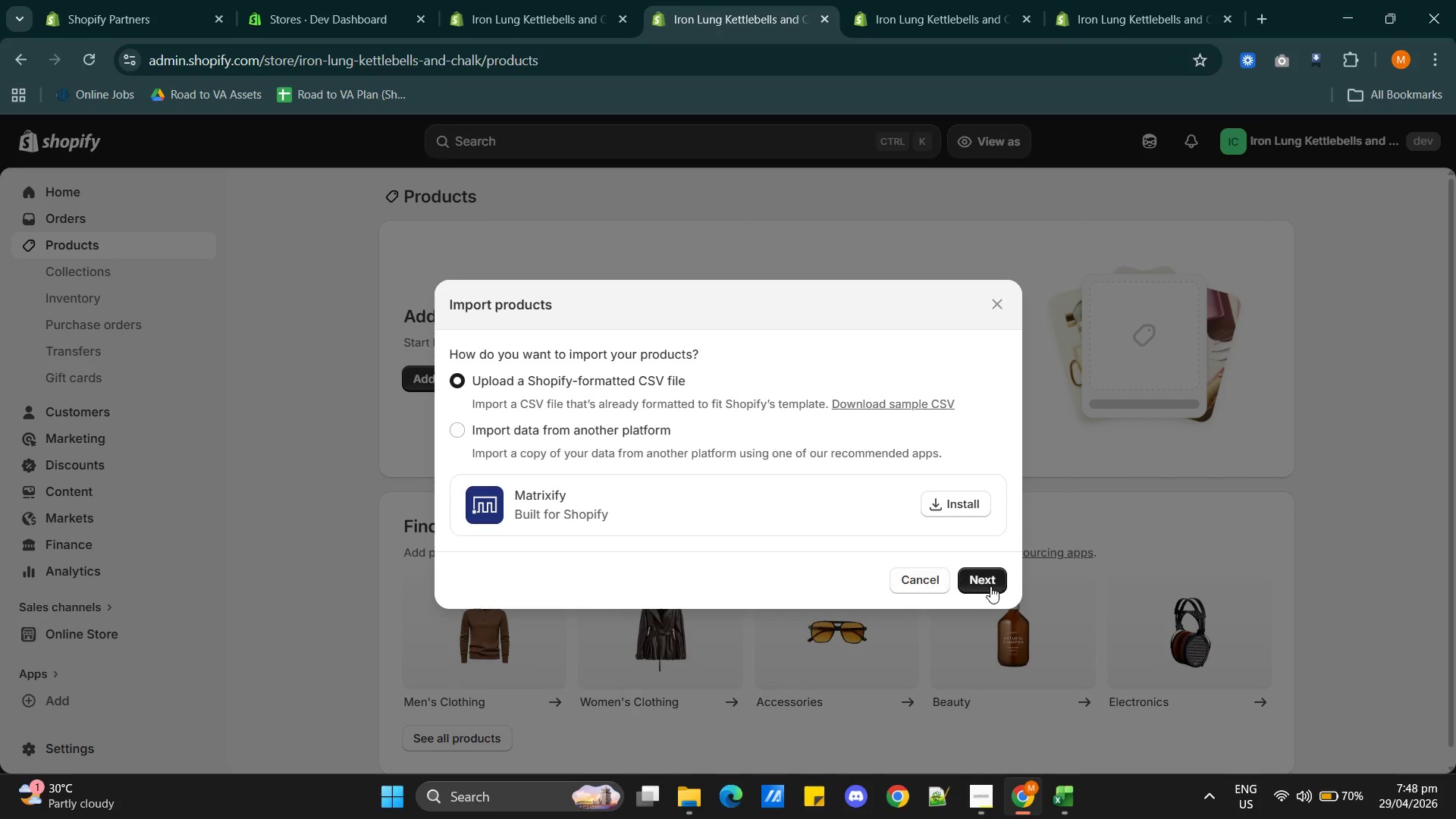 
left_click([990, 585])
 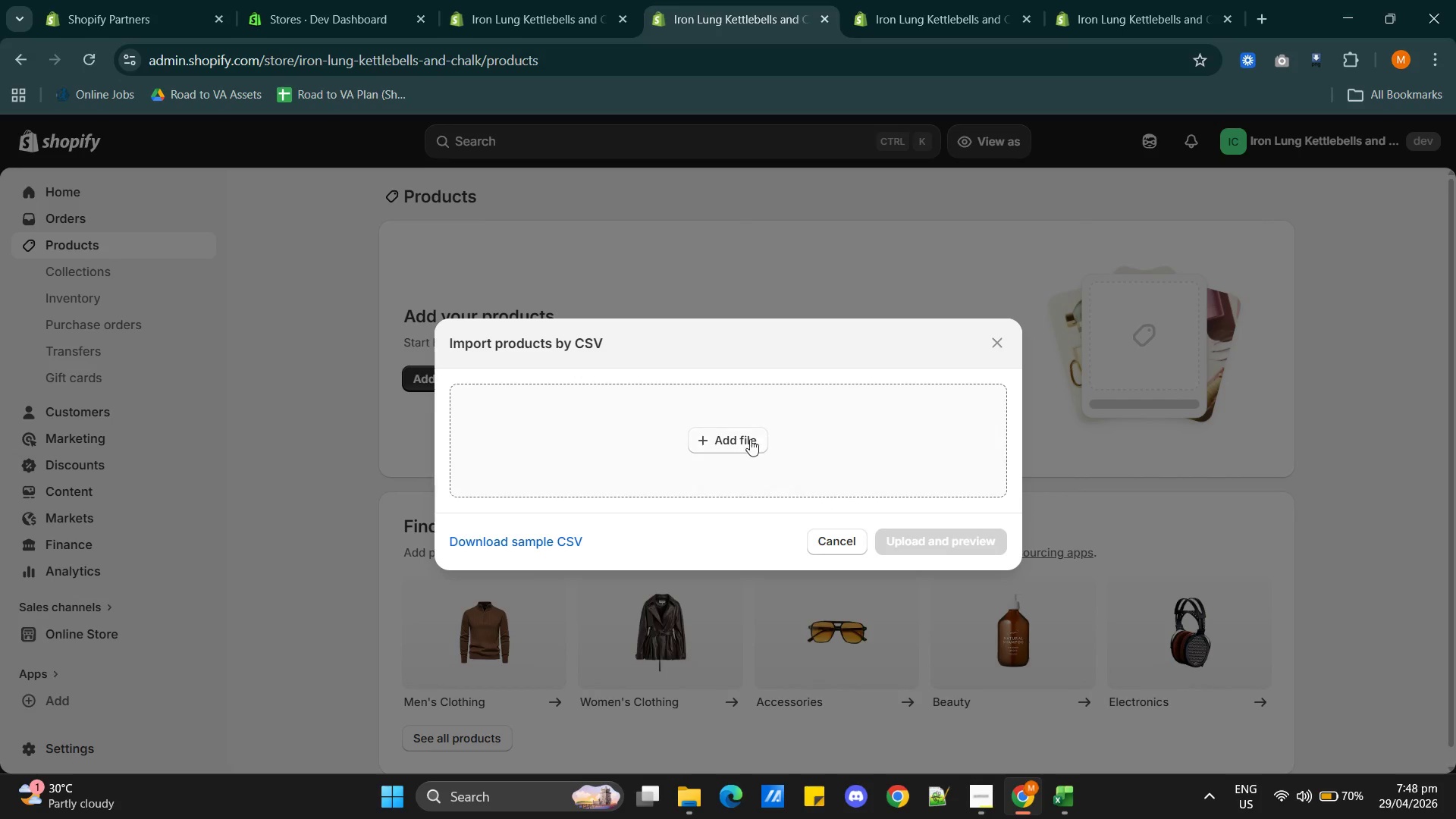 
left_click([744, 441])
 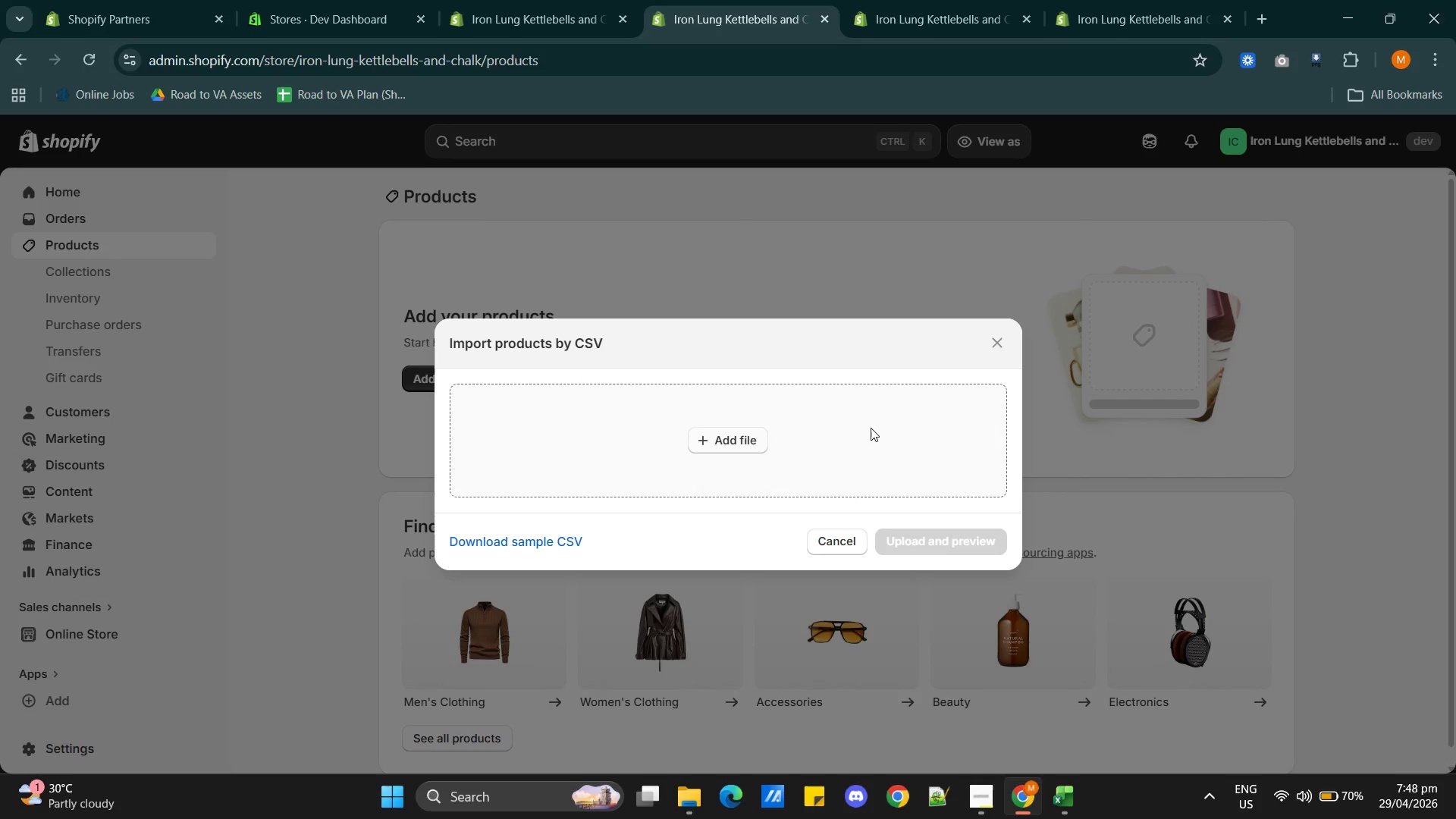 
mouse_move([850, 411])
 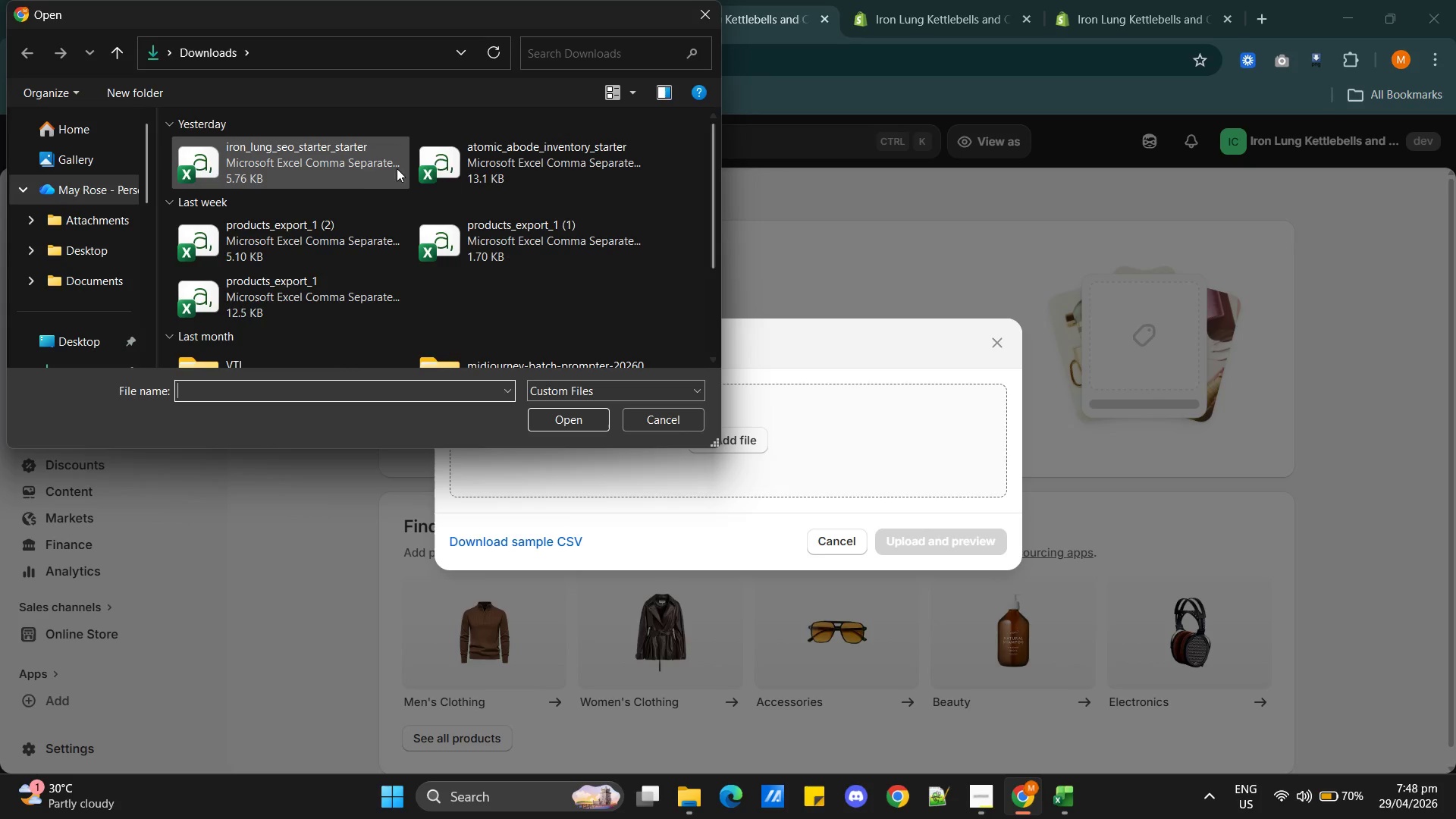 
left_click([369, 163])
 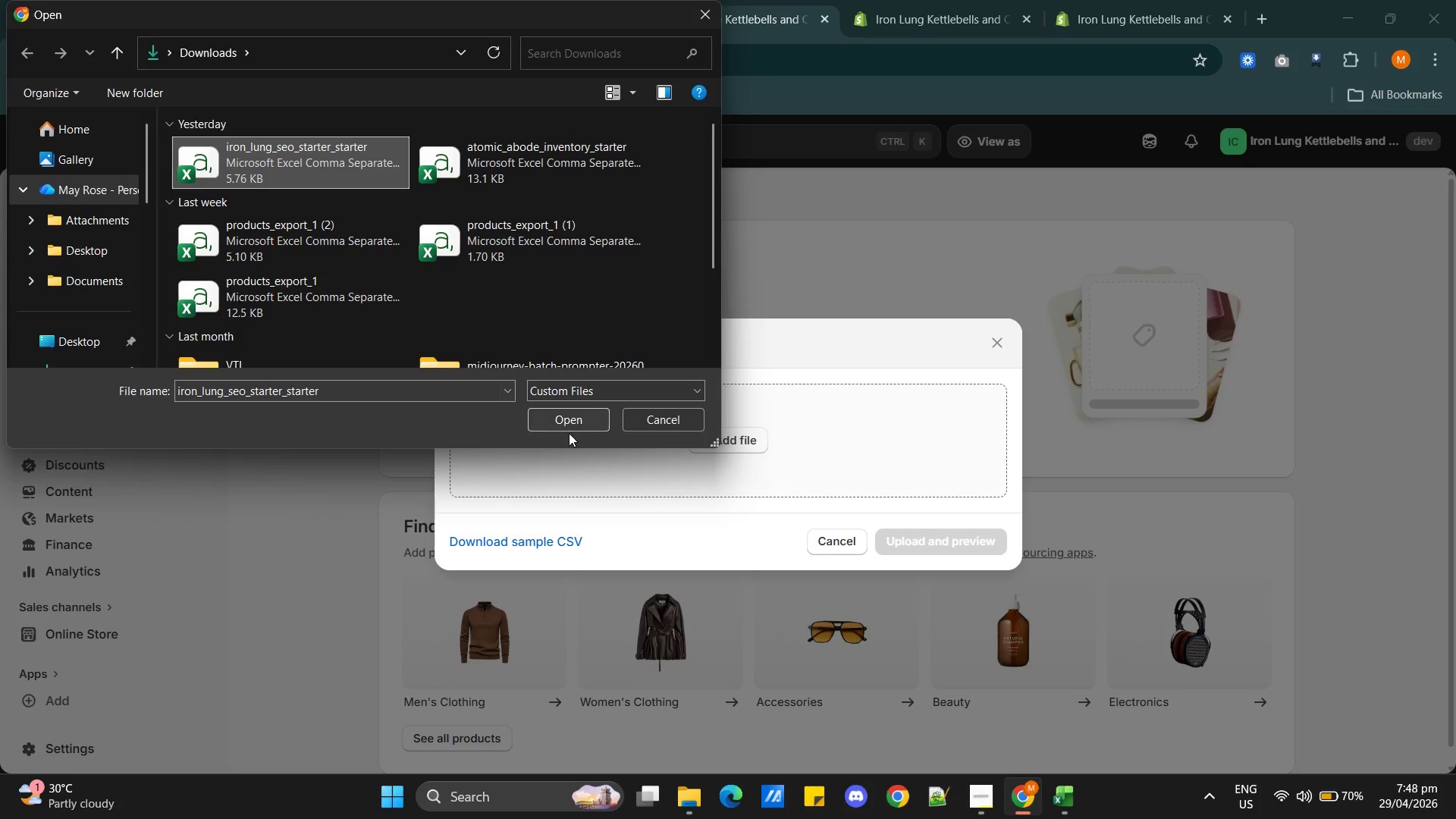 
left_click([563, 416])
 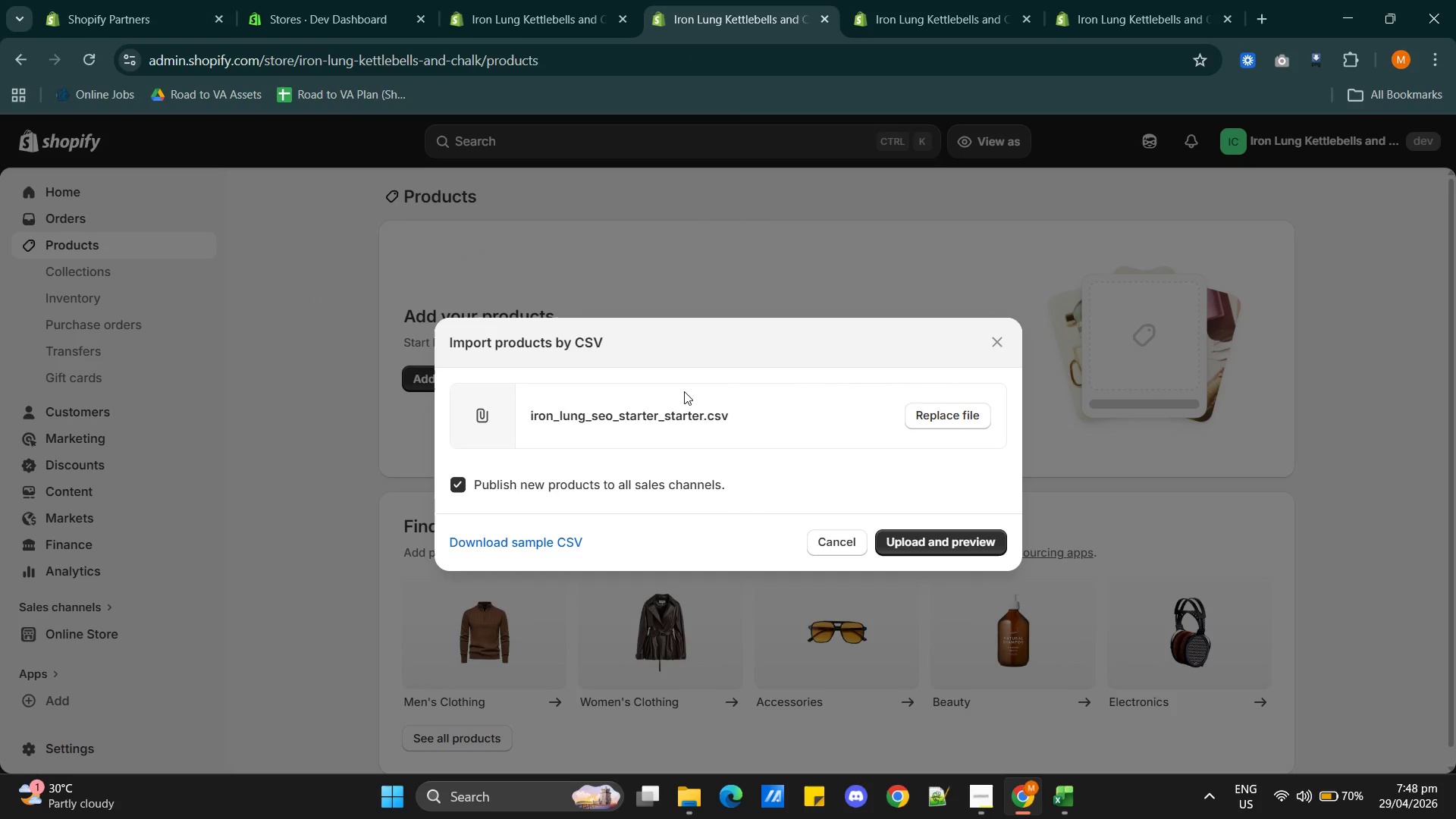 
wait(8.52)
 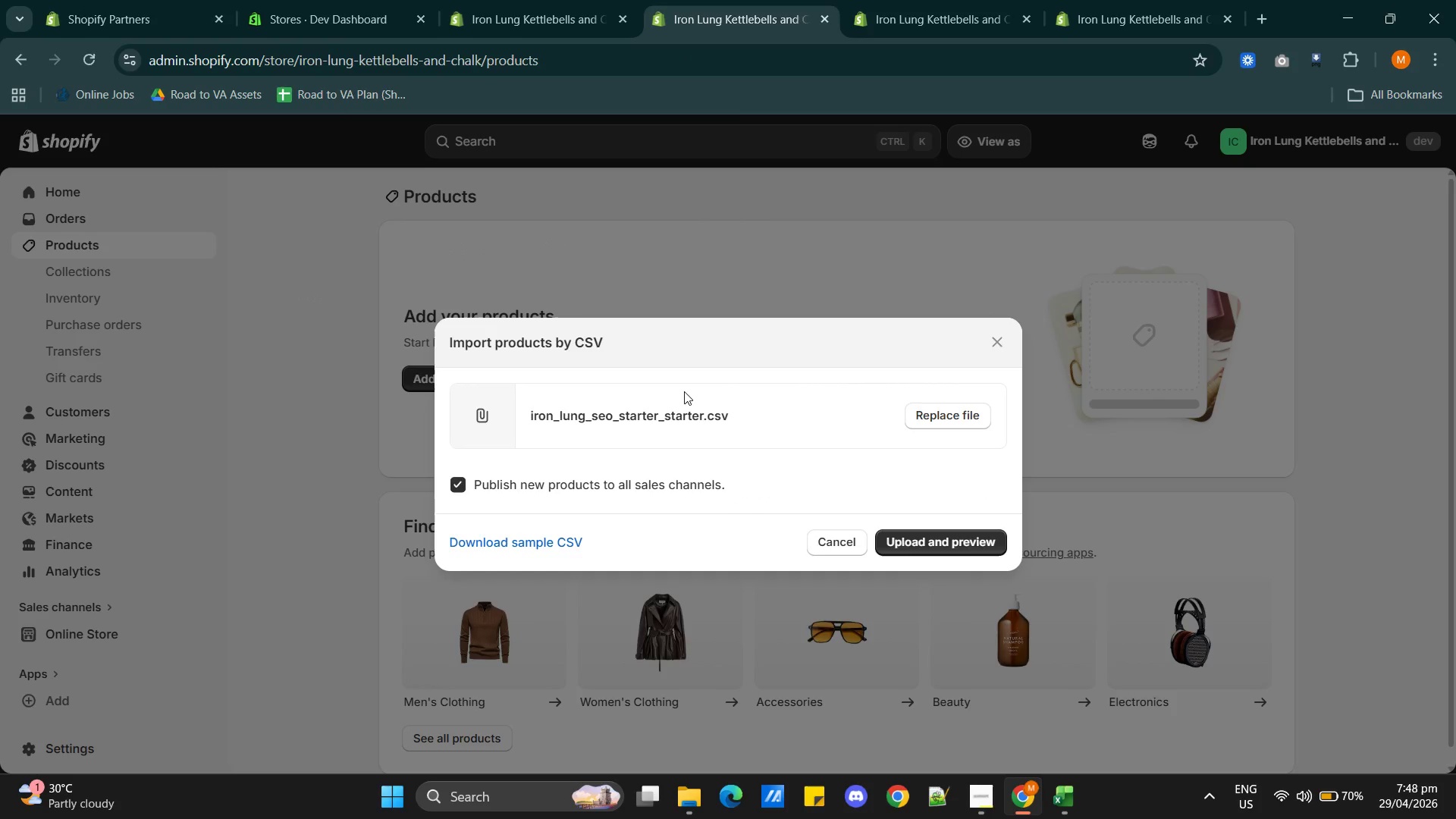 
left_click([960, 543])
 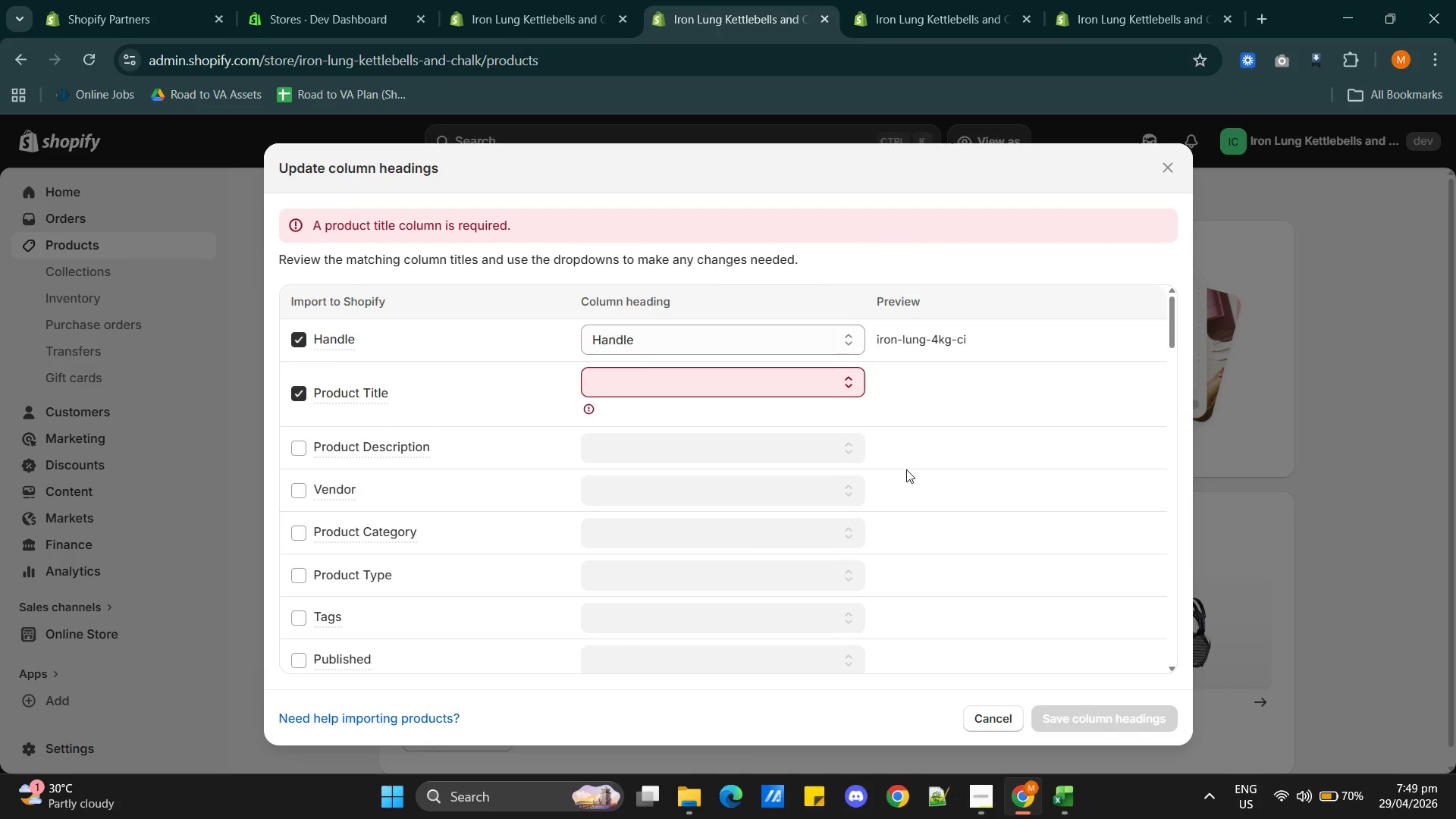 
wait(5.84)
 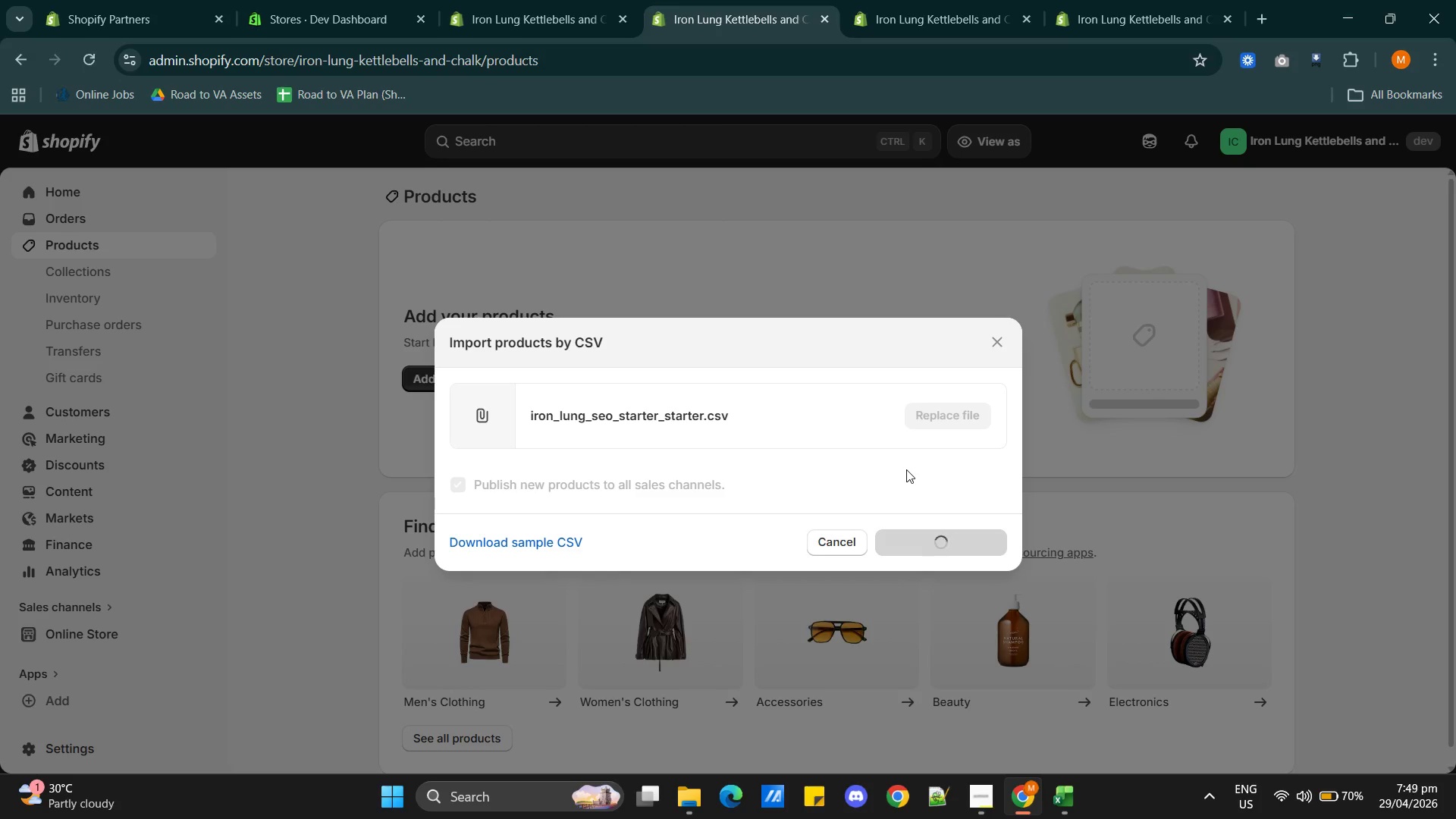 
left_click([724, 384])
 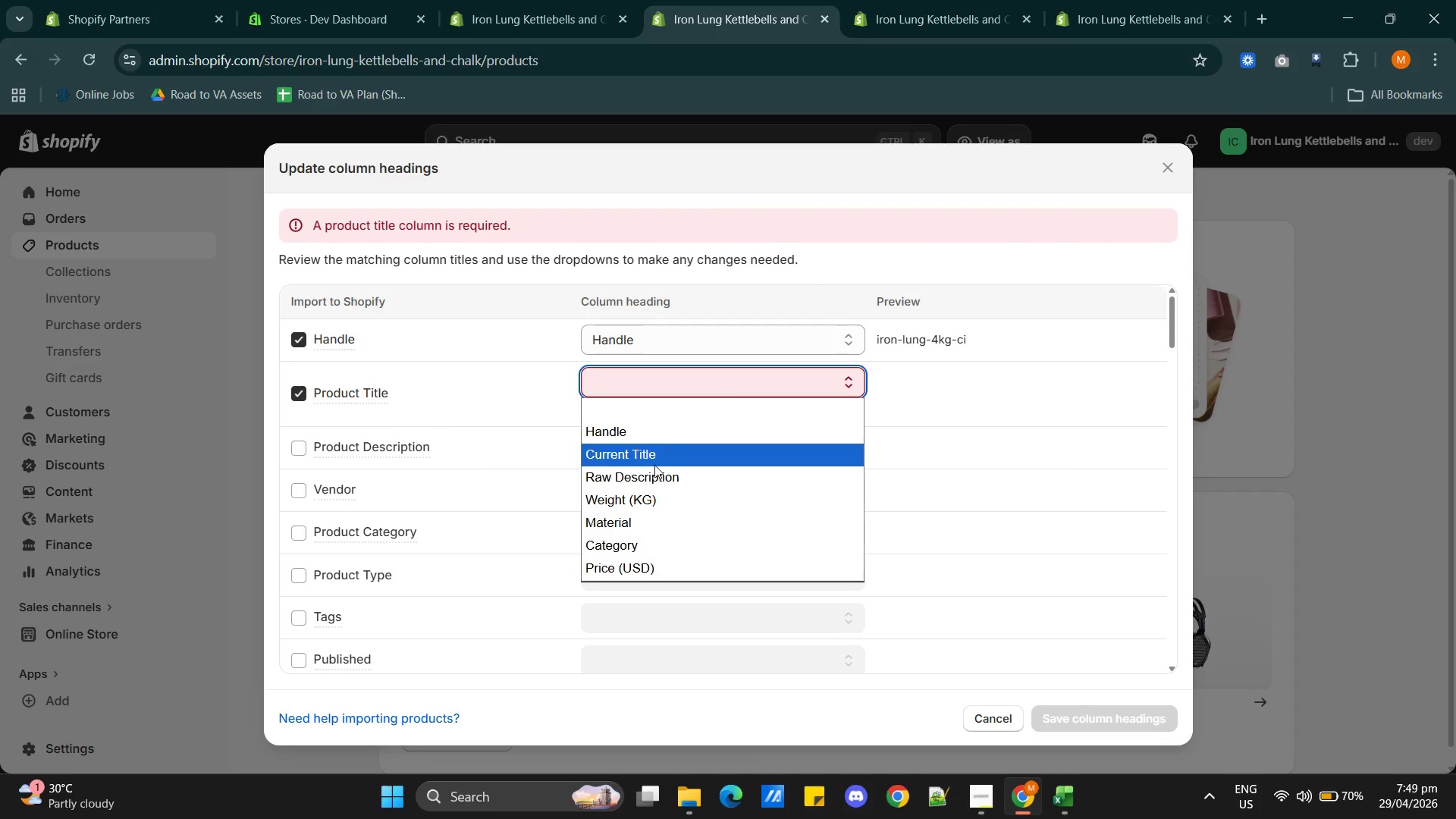 
left_click([664, 450])
 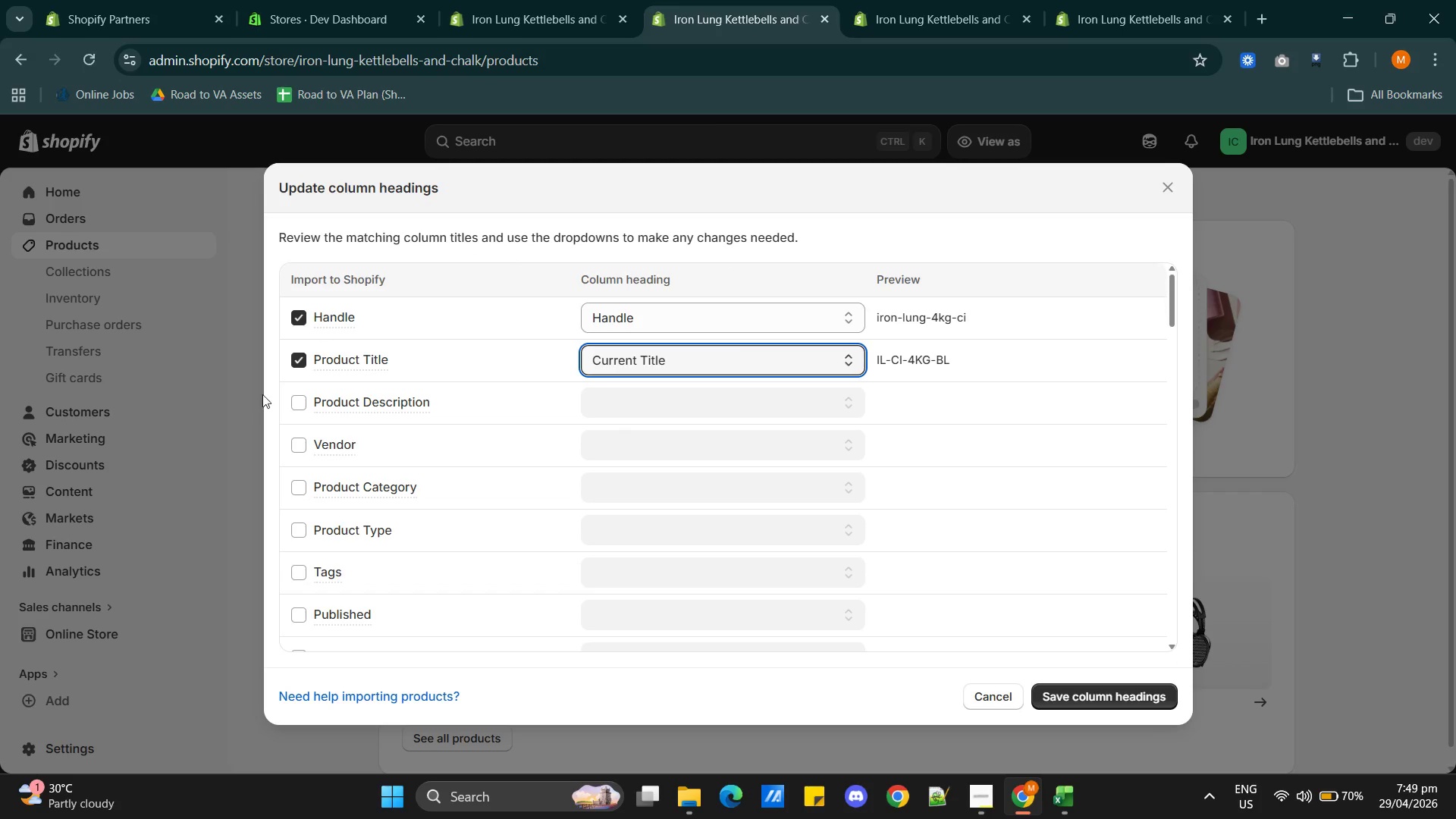 
left_click([299, 400])
 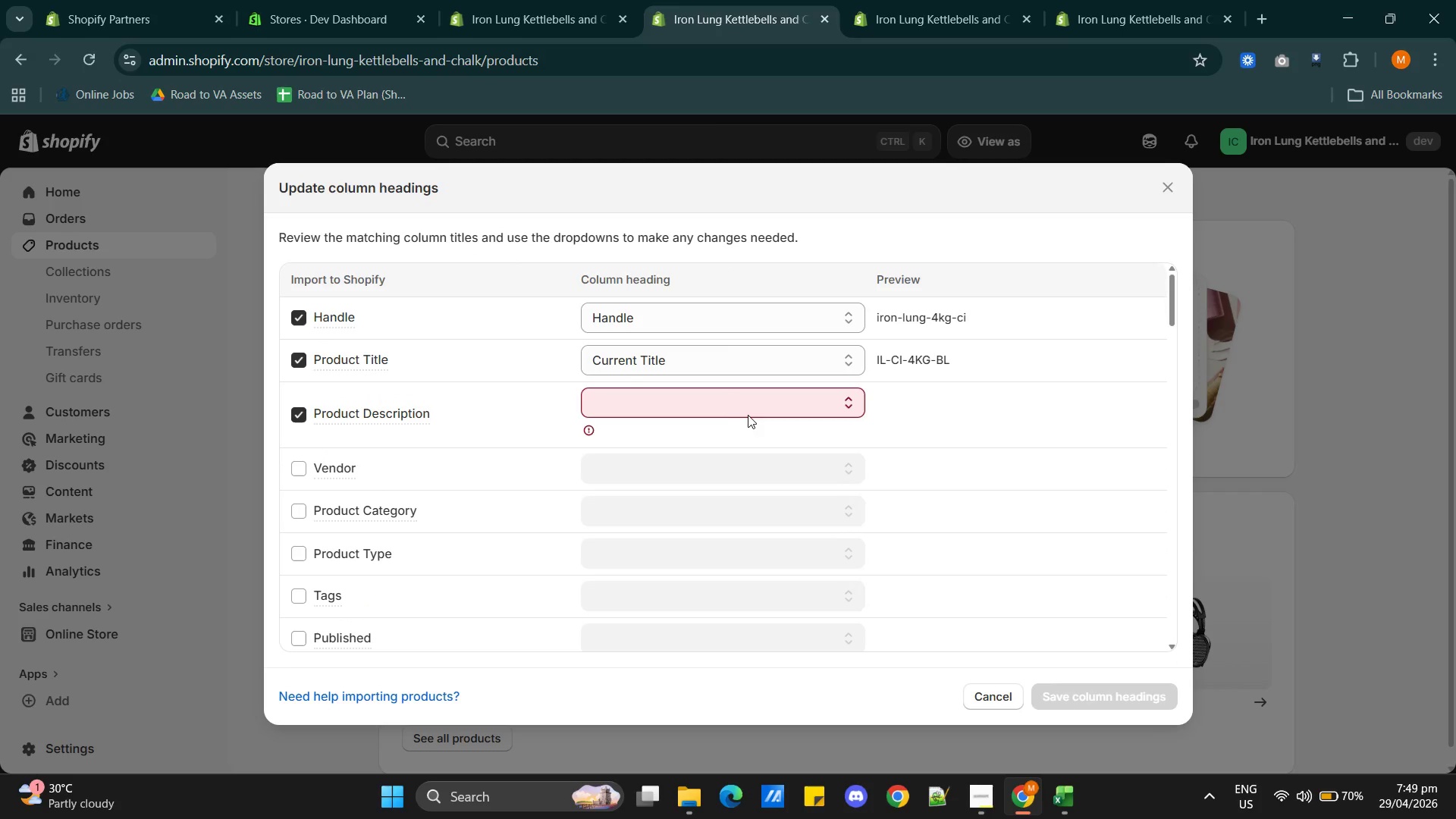 
left_click([733, 406])
 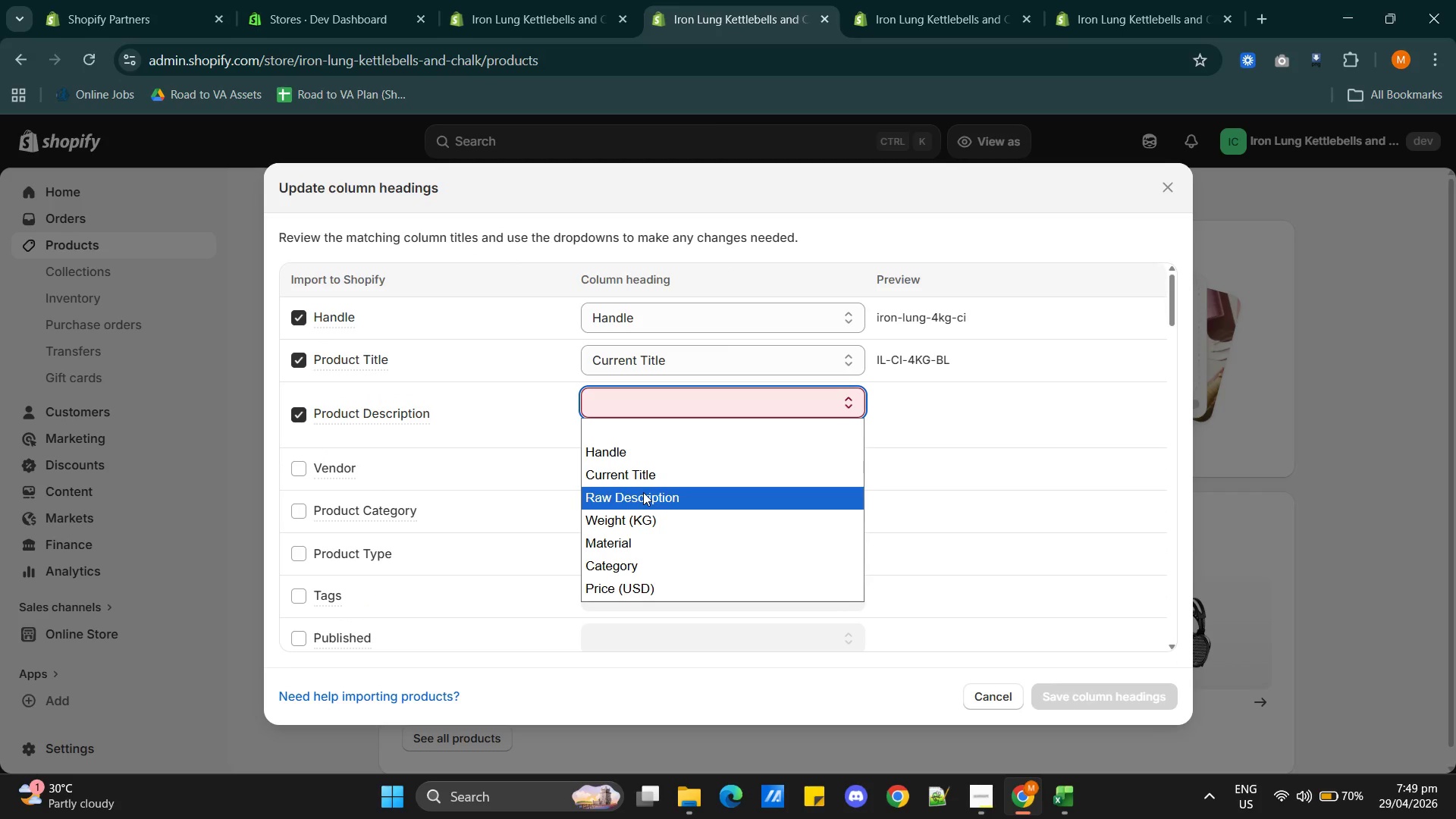 
left_click([643, 492])
 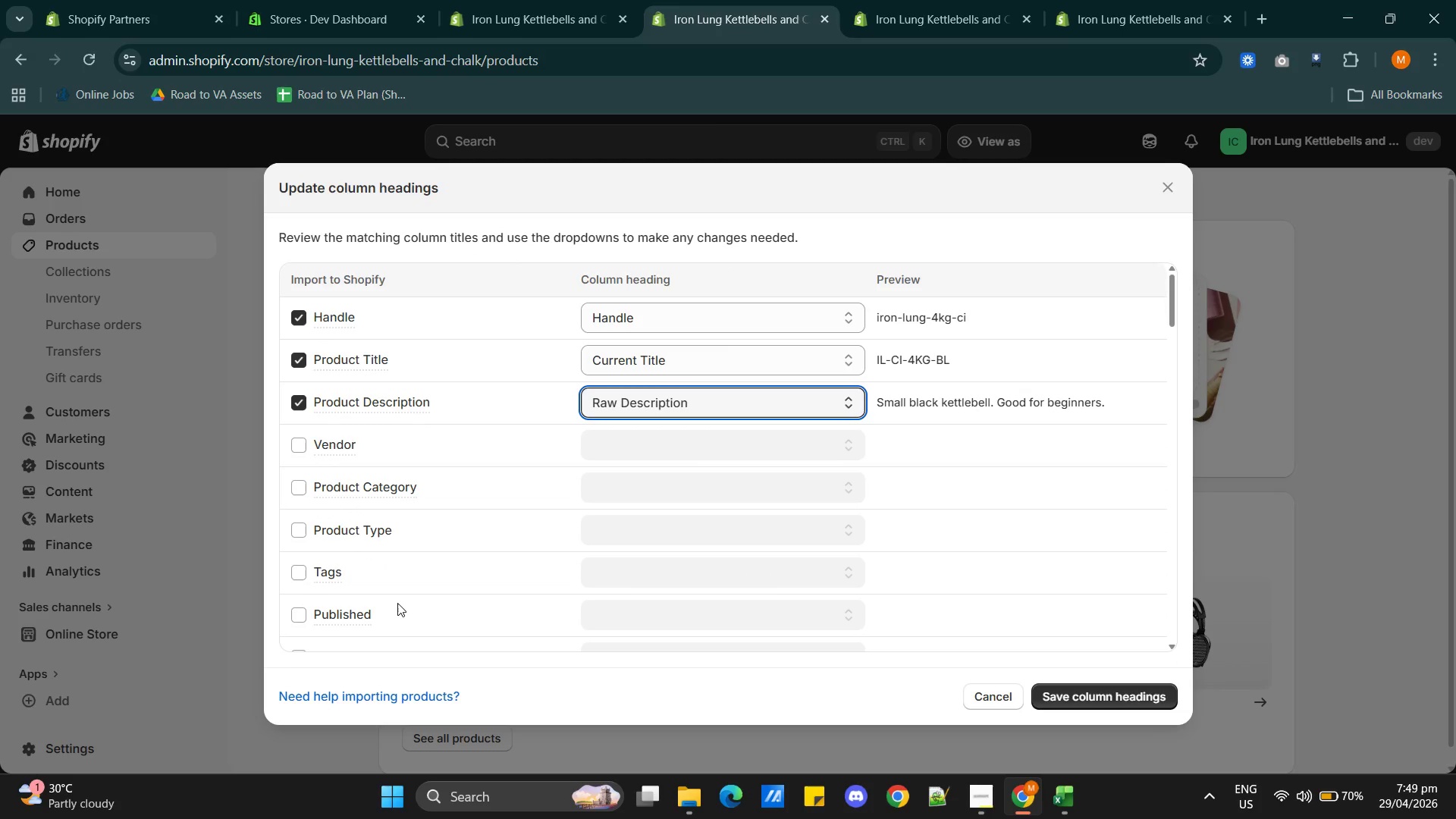 
scroll: coordinate [446, 558], scroll_direction: down, amount: 8.0
 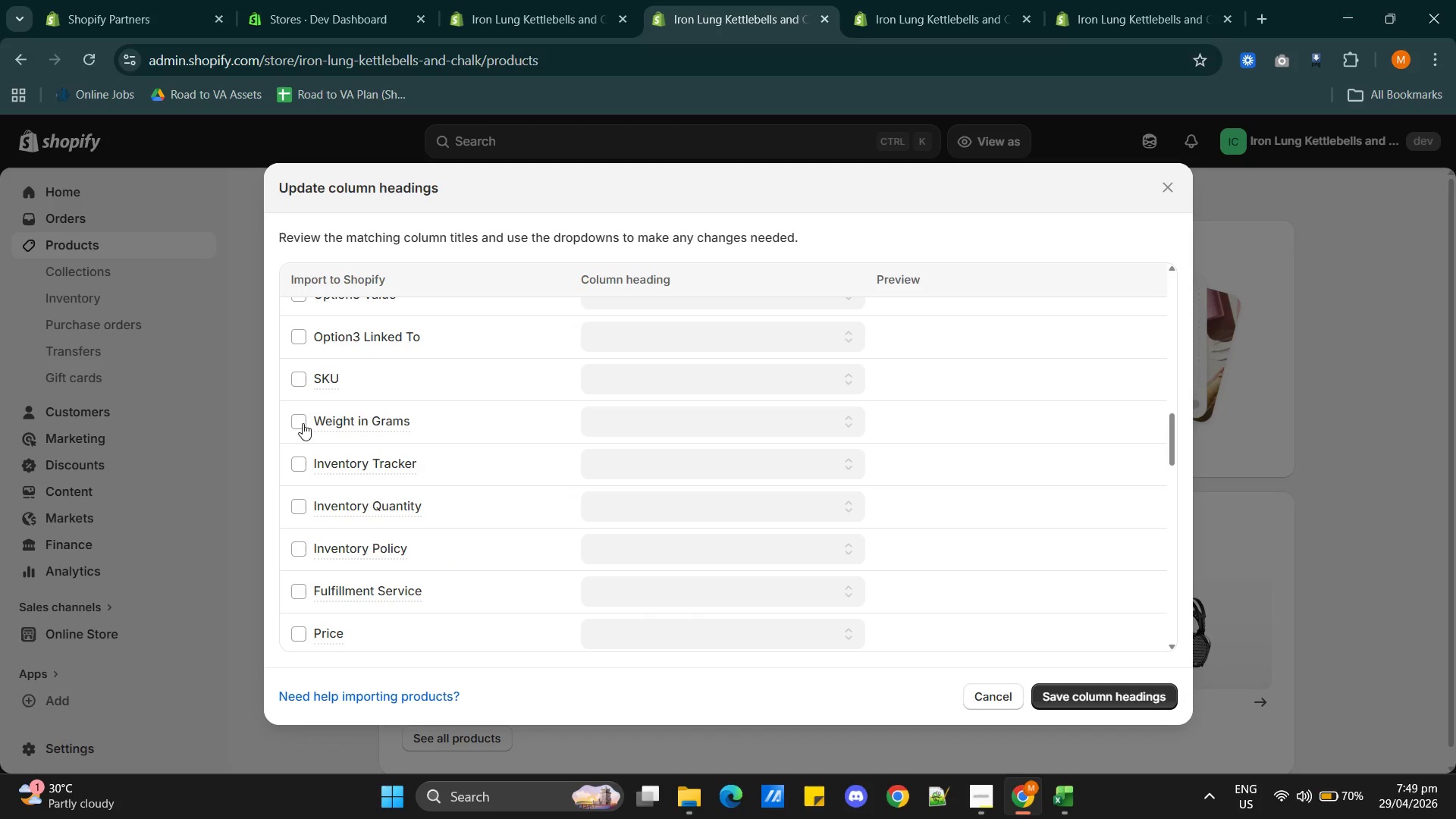 
left_click([300, 422])
 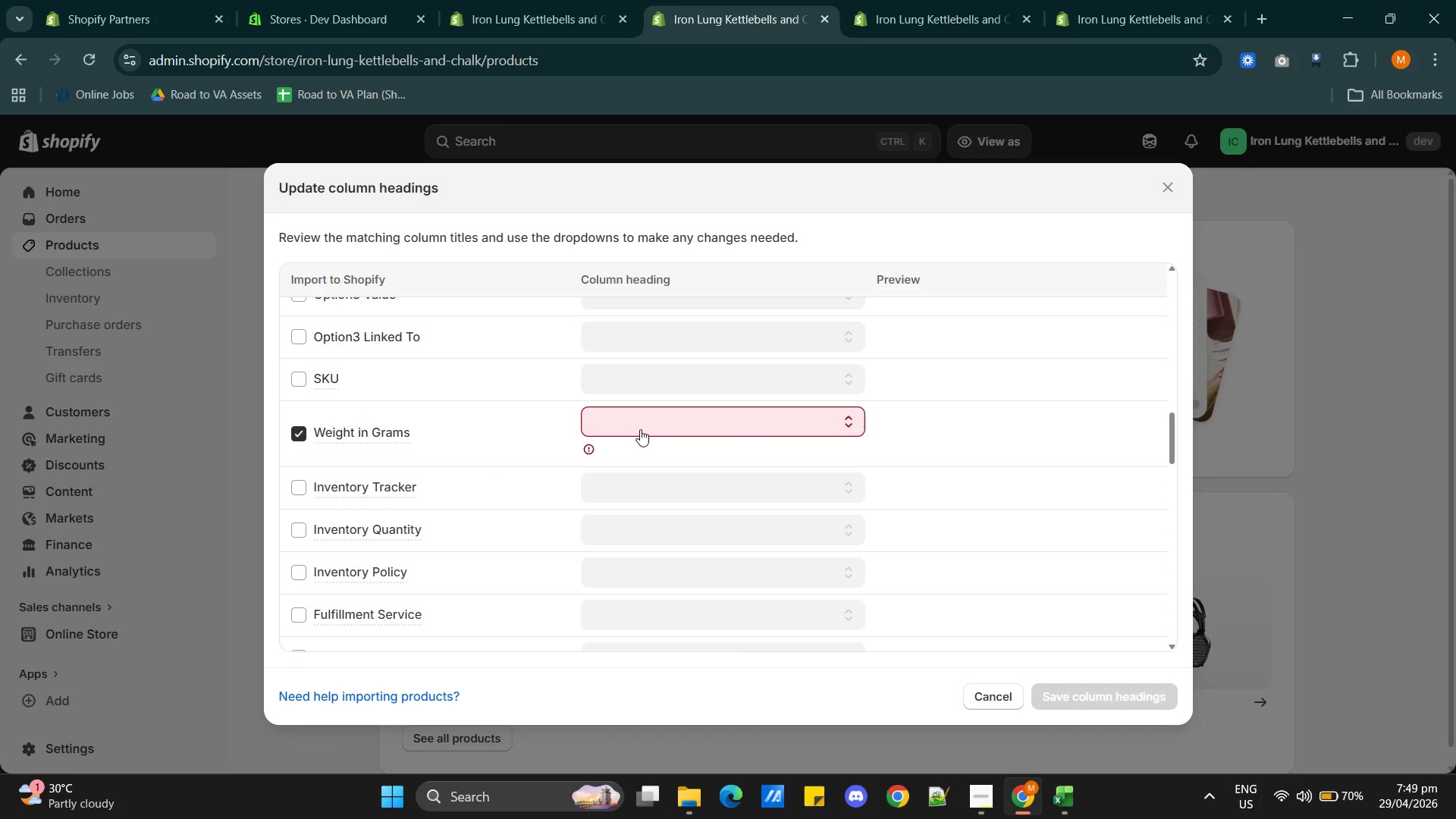 
left_click([642, 427])
 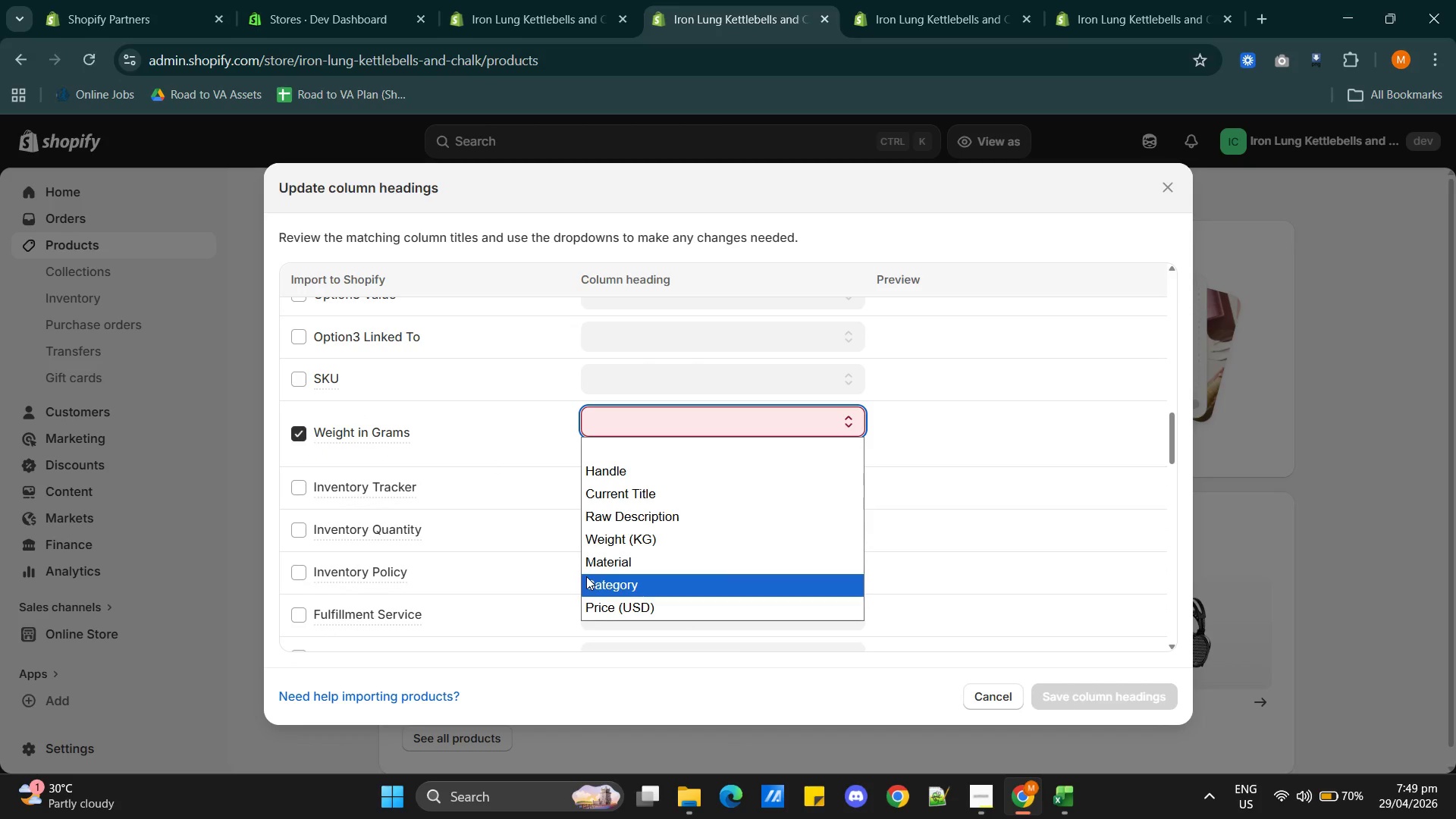 
left_click([622, 533])
 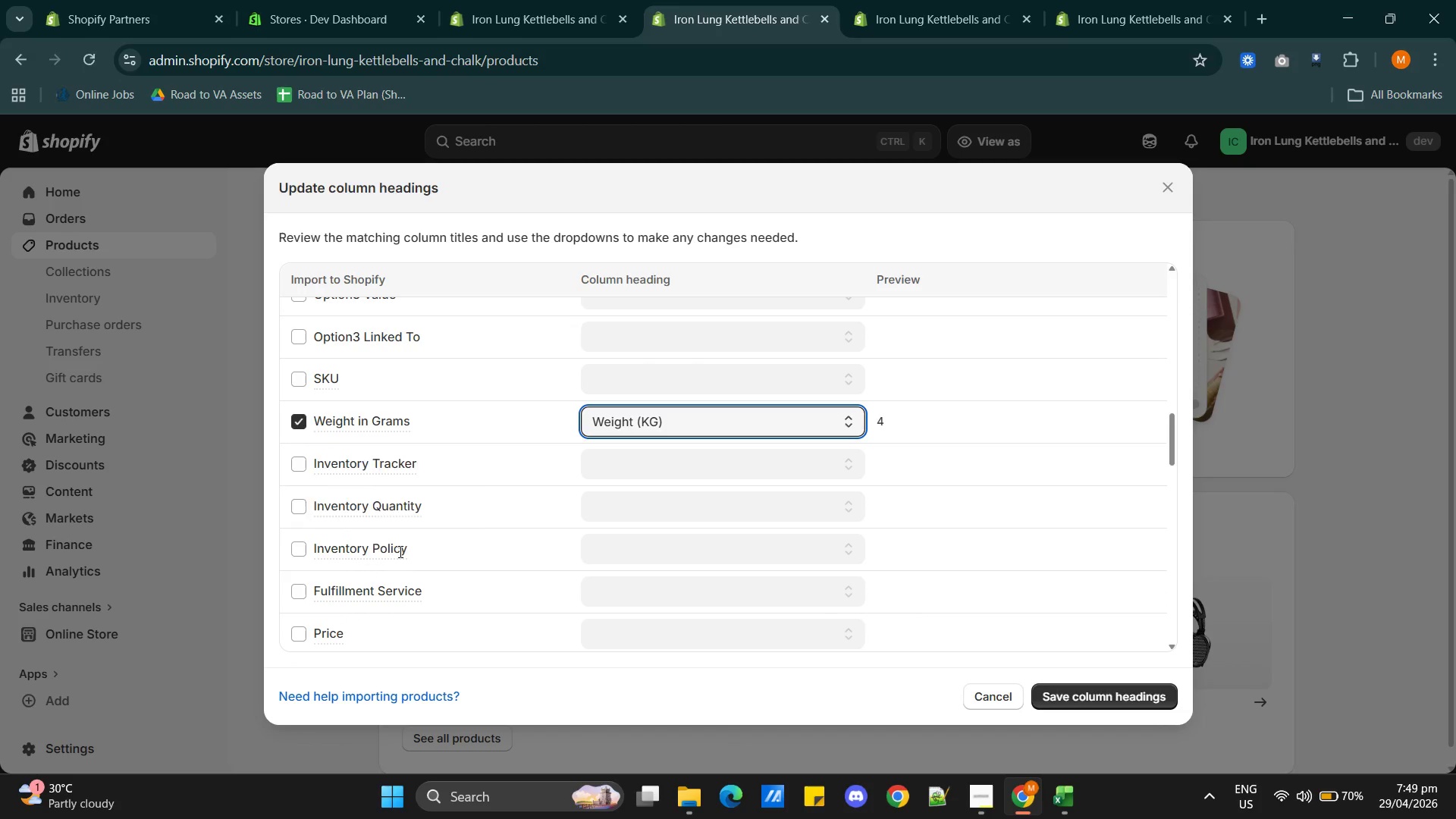 
scroll: coordinate [413, 559], scroll_direction: down, amount: 3.0
 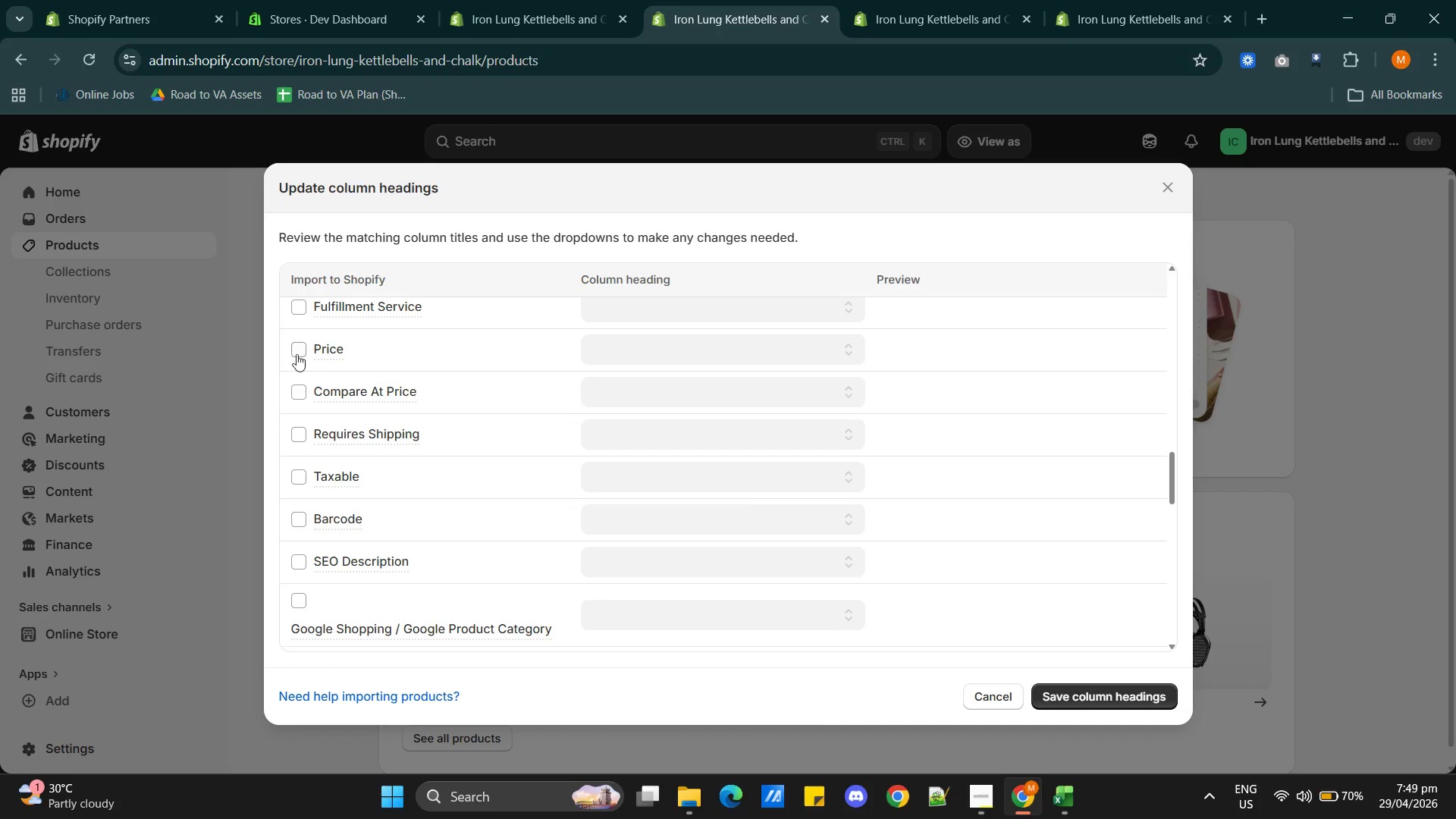 
left_click([297, 347])
 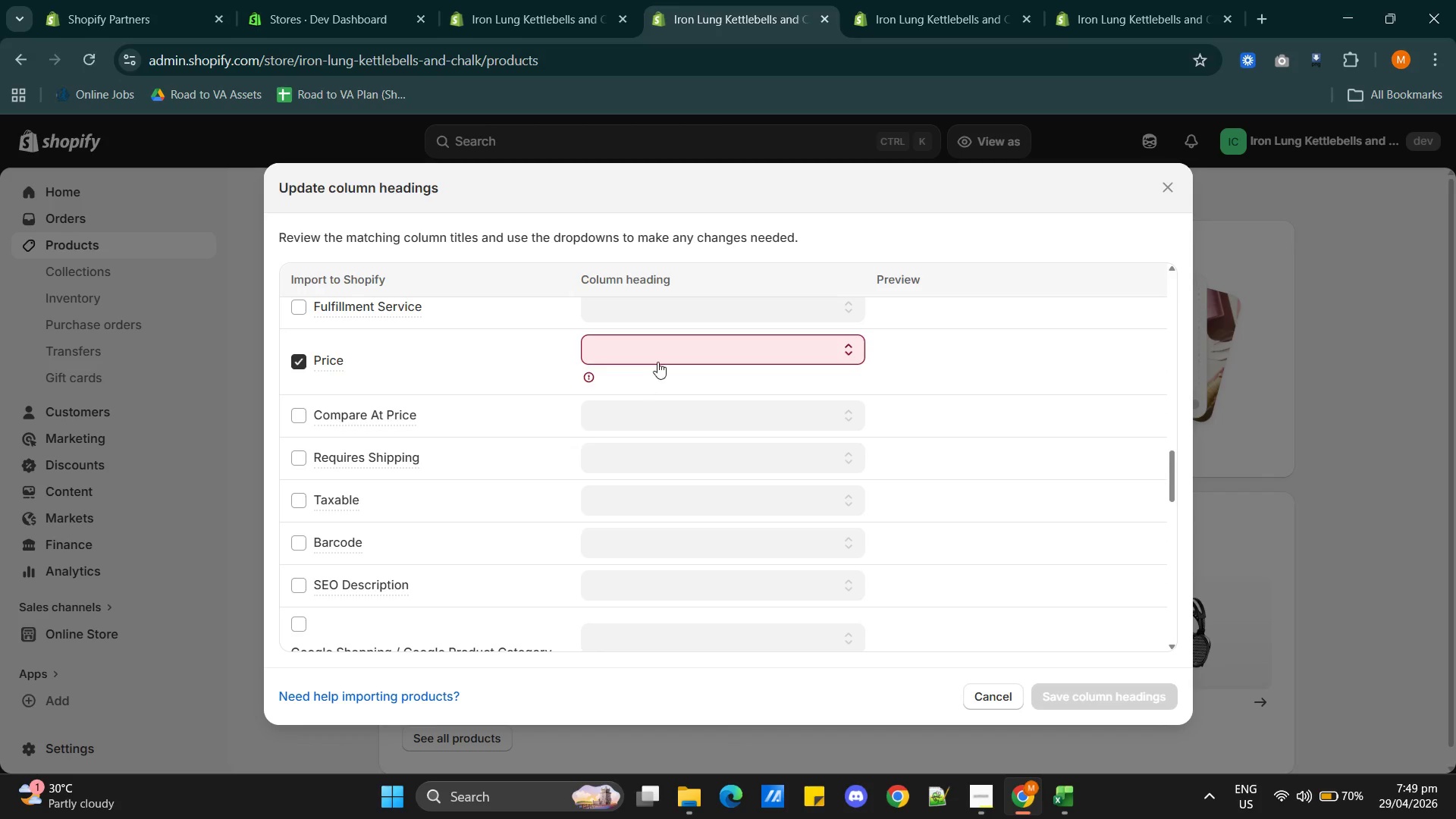 
left_click([664, 348])
 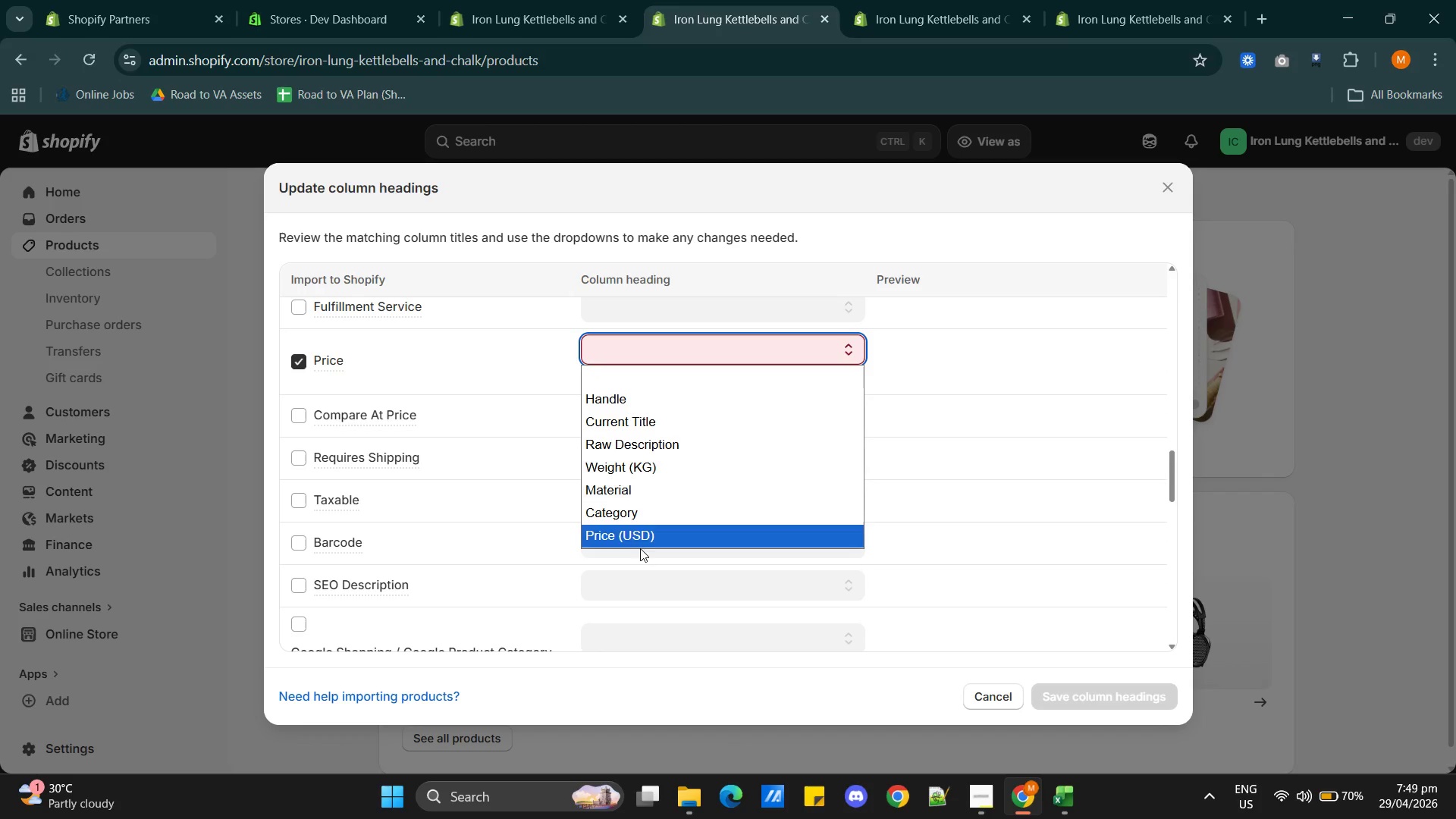 
left_click([642, 538])
 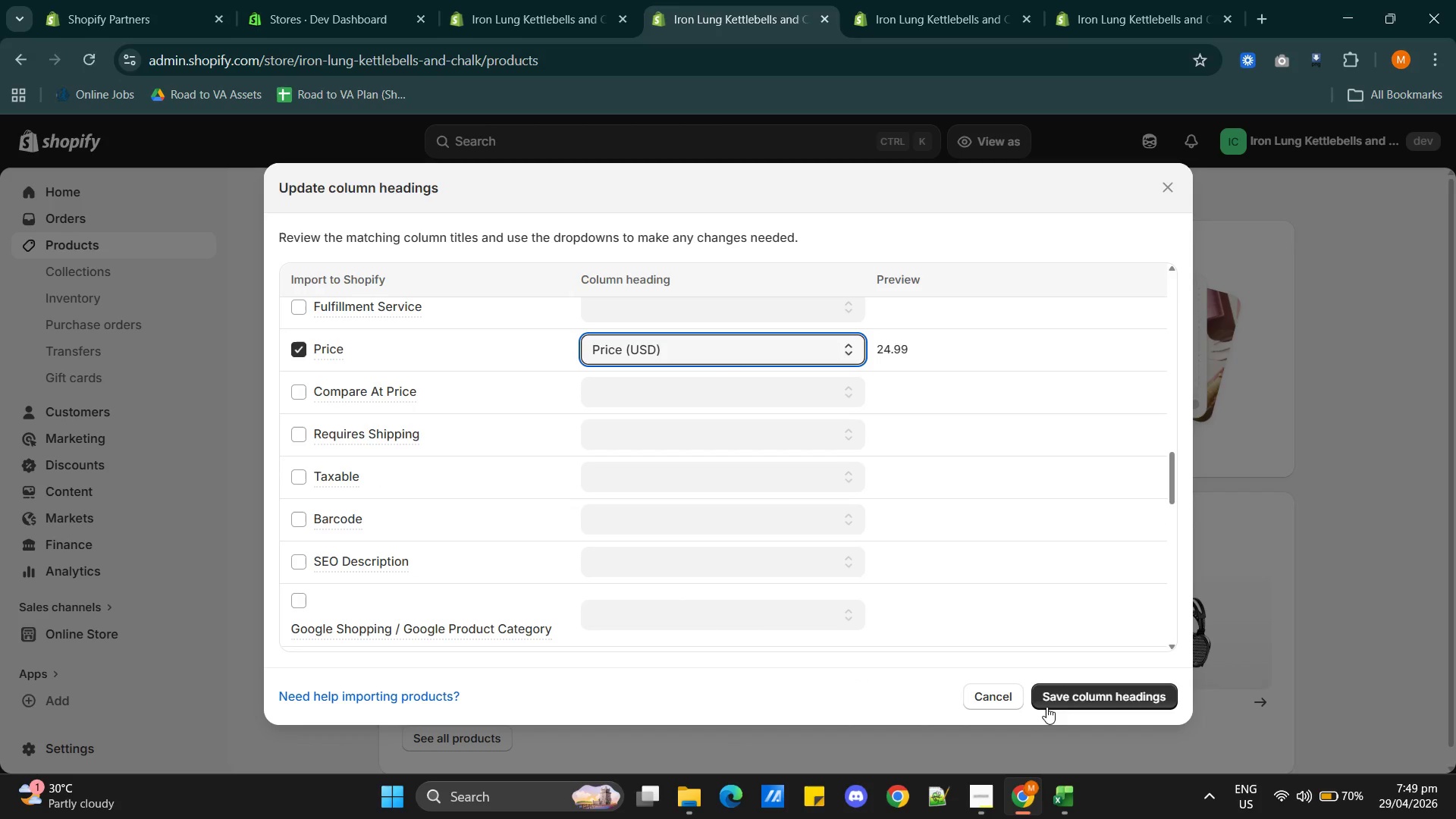 
left_click([1071, 693])
 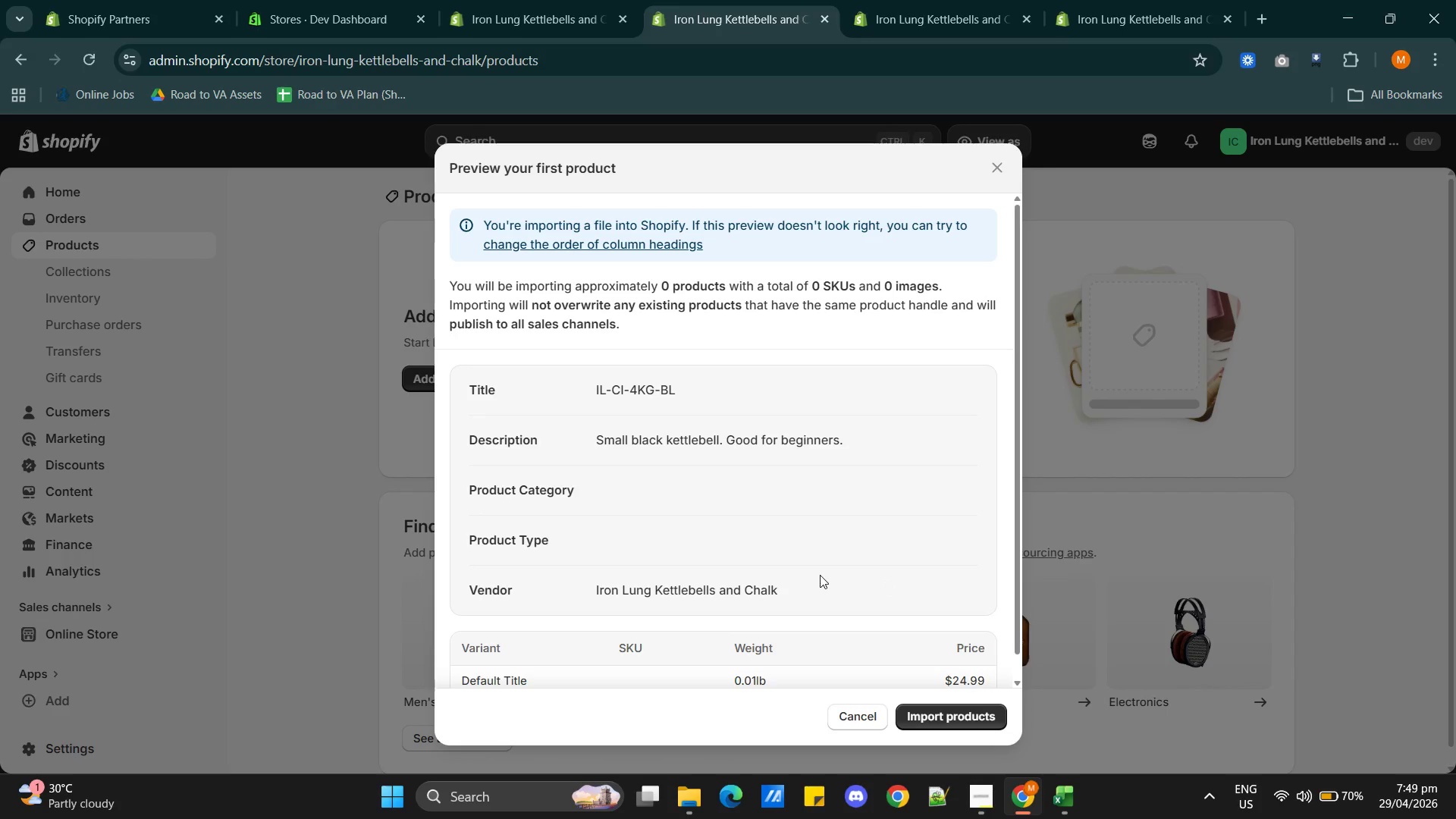 
wait(5.78)
 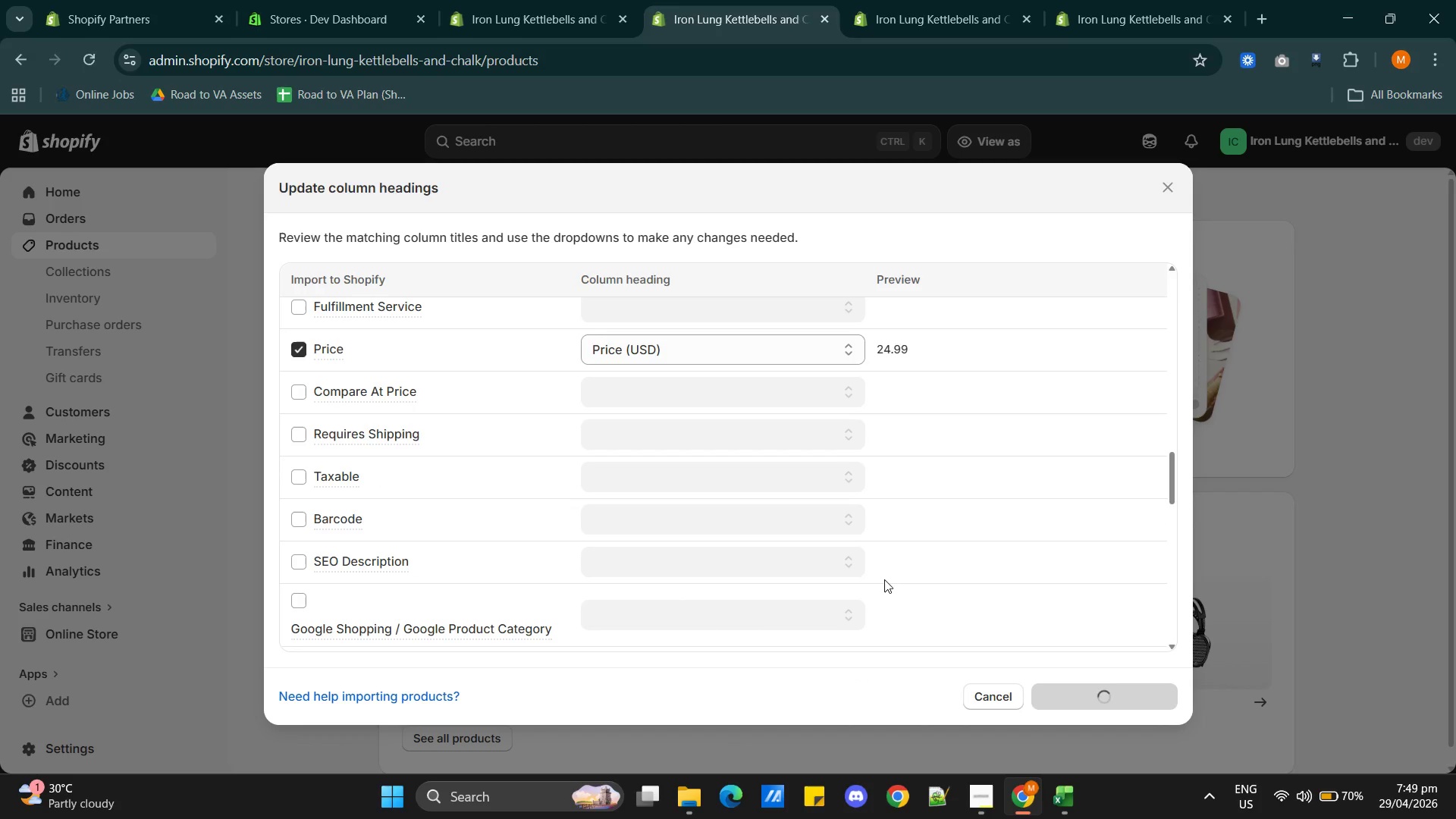 
scroll: coordinate [836, 629], scroll_direction: down, amount: 6.0
 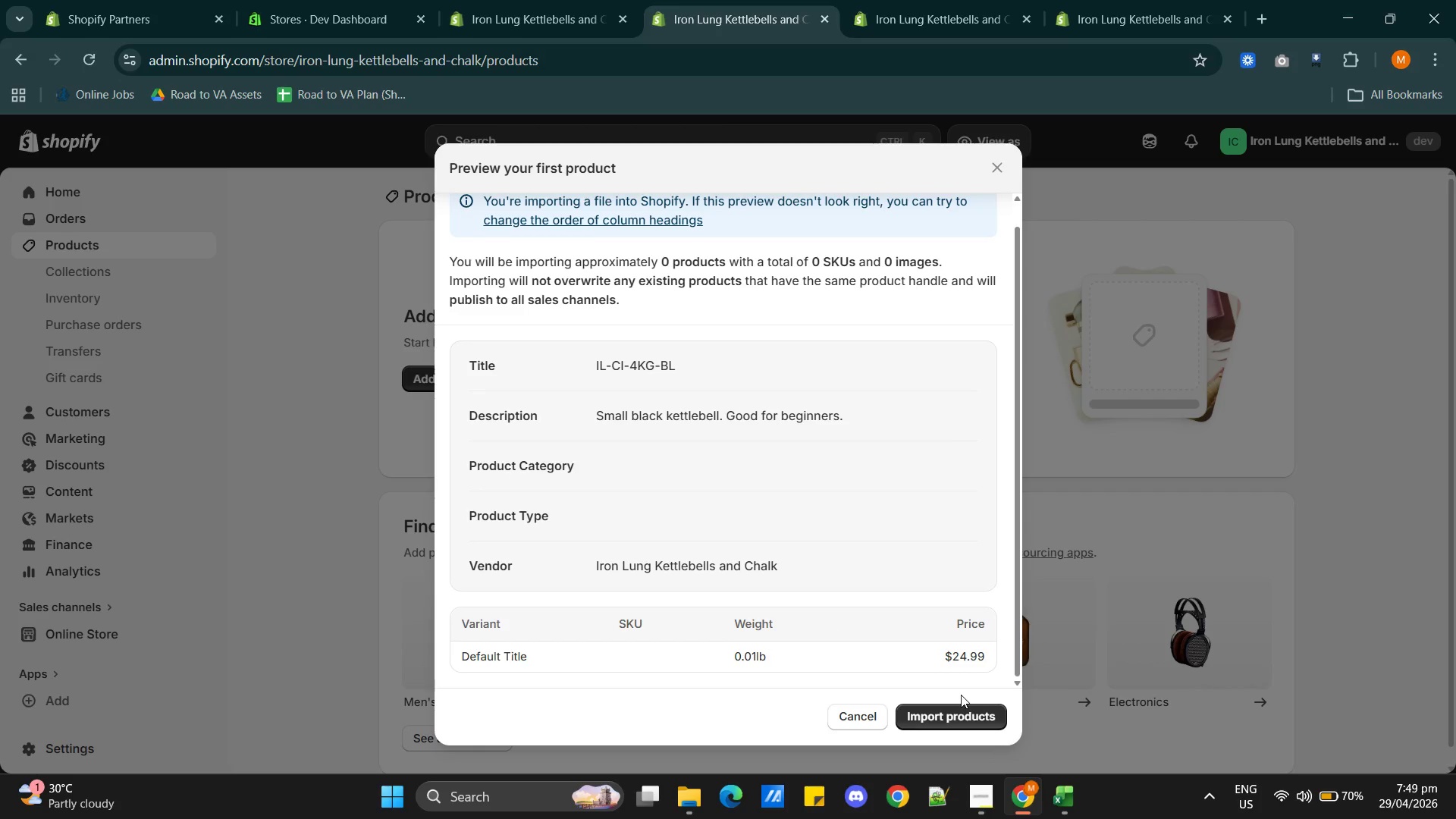 
left_click([956, 714])
 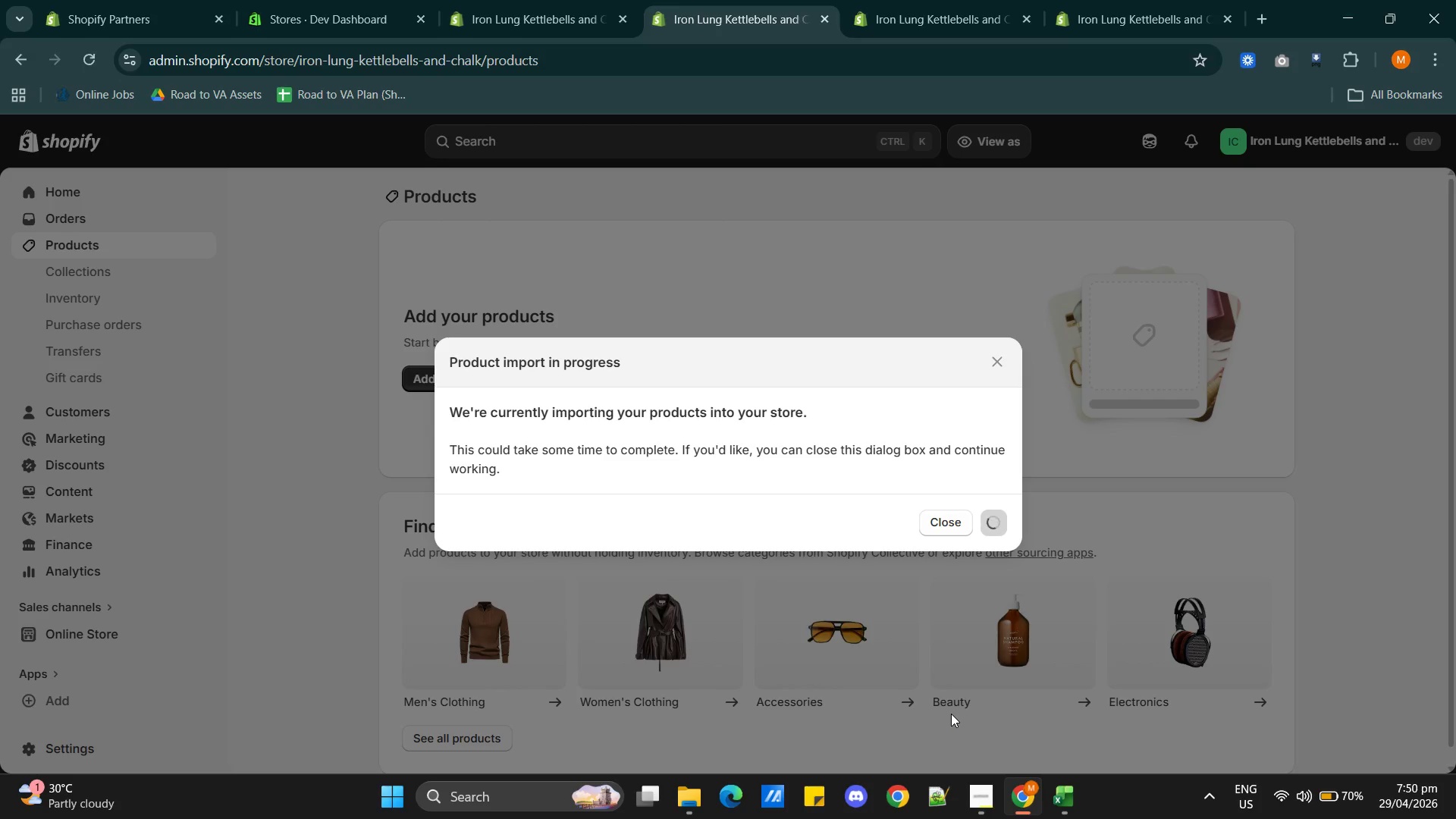 
wait(43.72)
 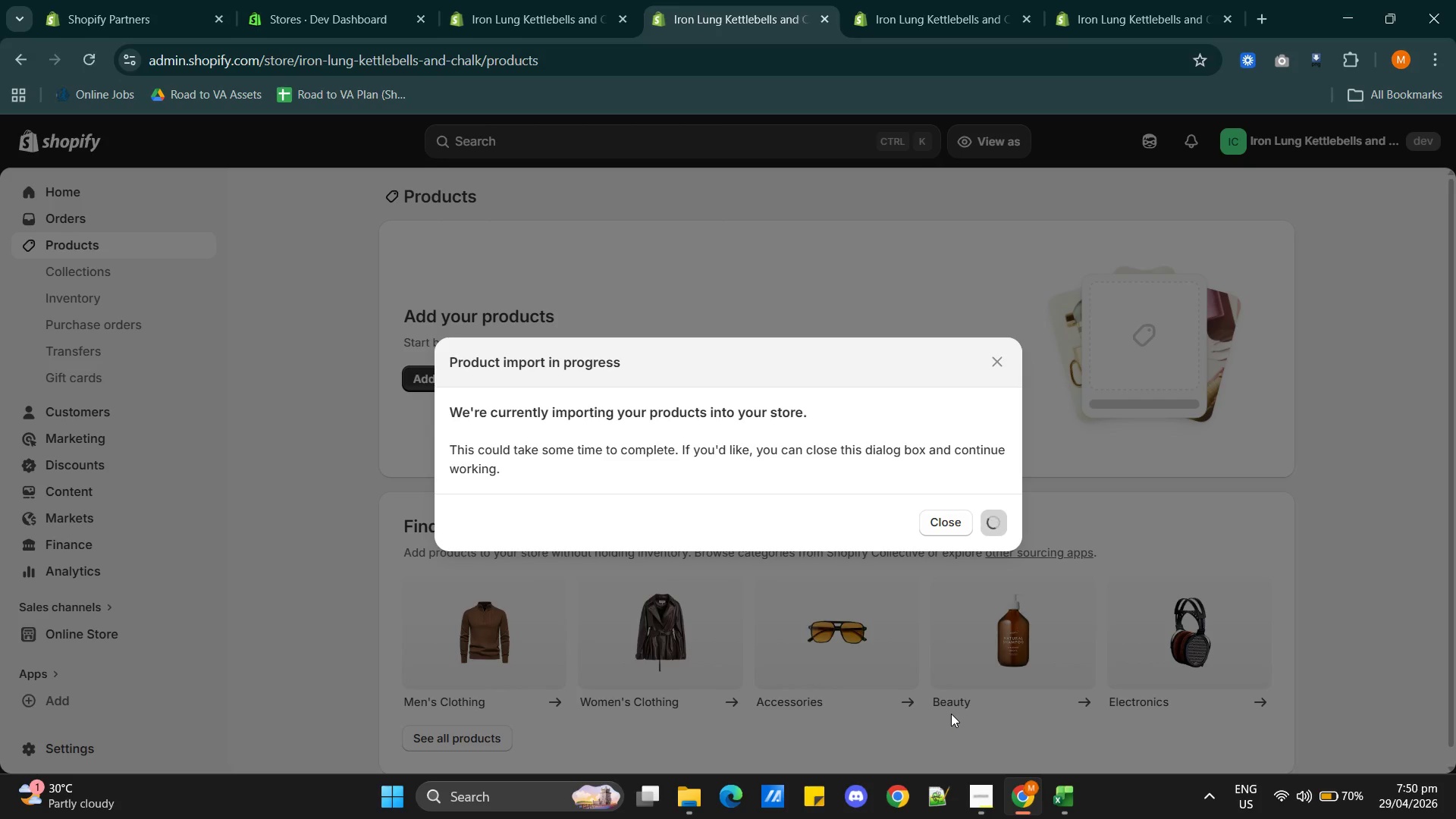 
scroll: coordinate [775, 498], scroll_direction: down, amount: 34.0
 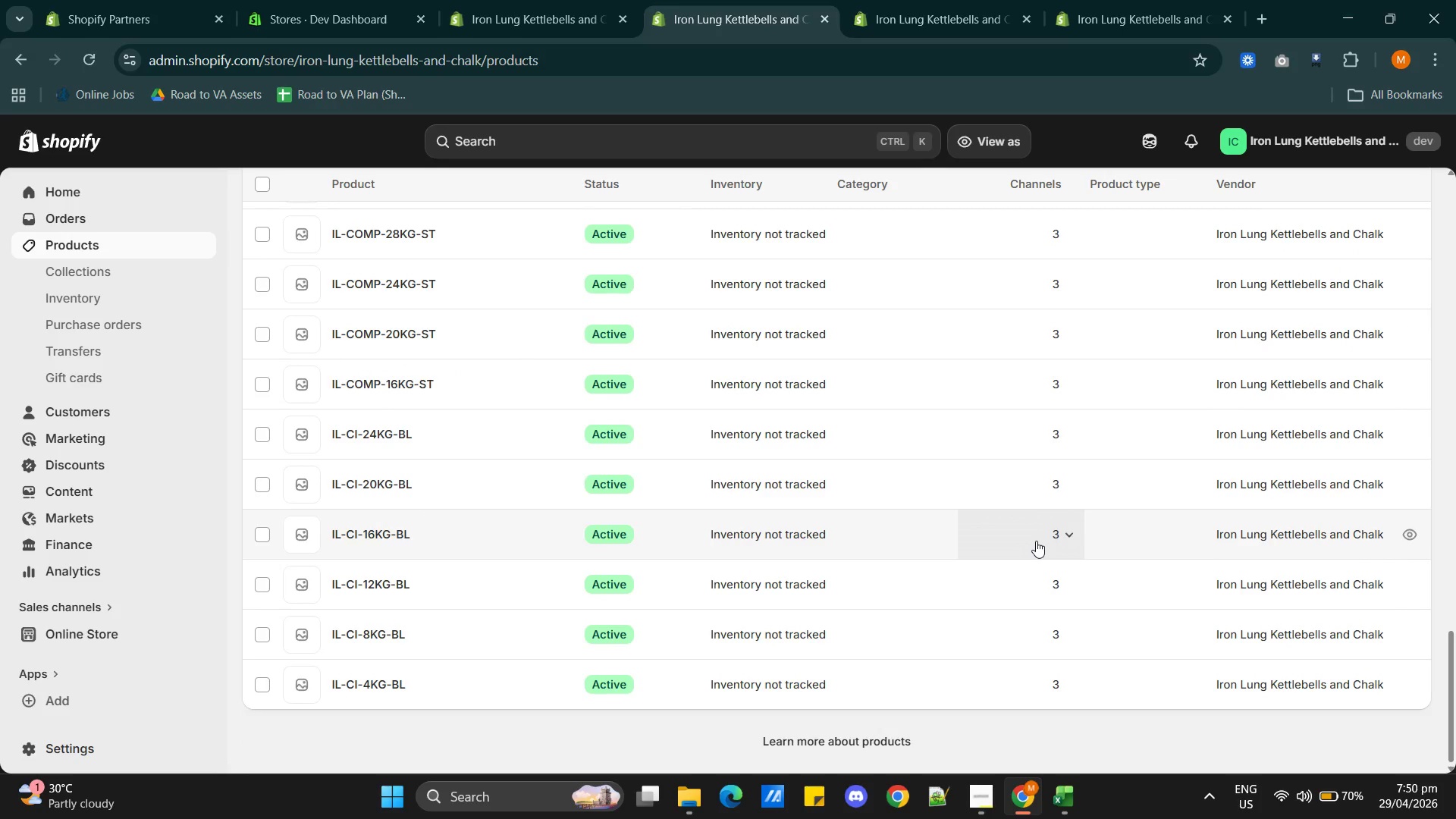 
scroll: coordinate [1015, 533], scroll_direction: up, amount: 29.0
 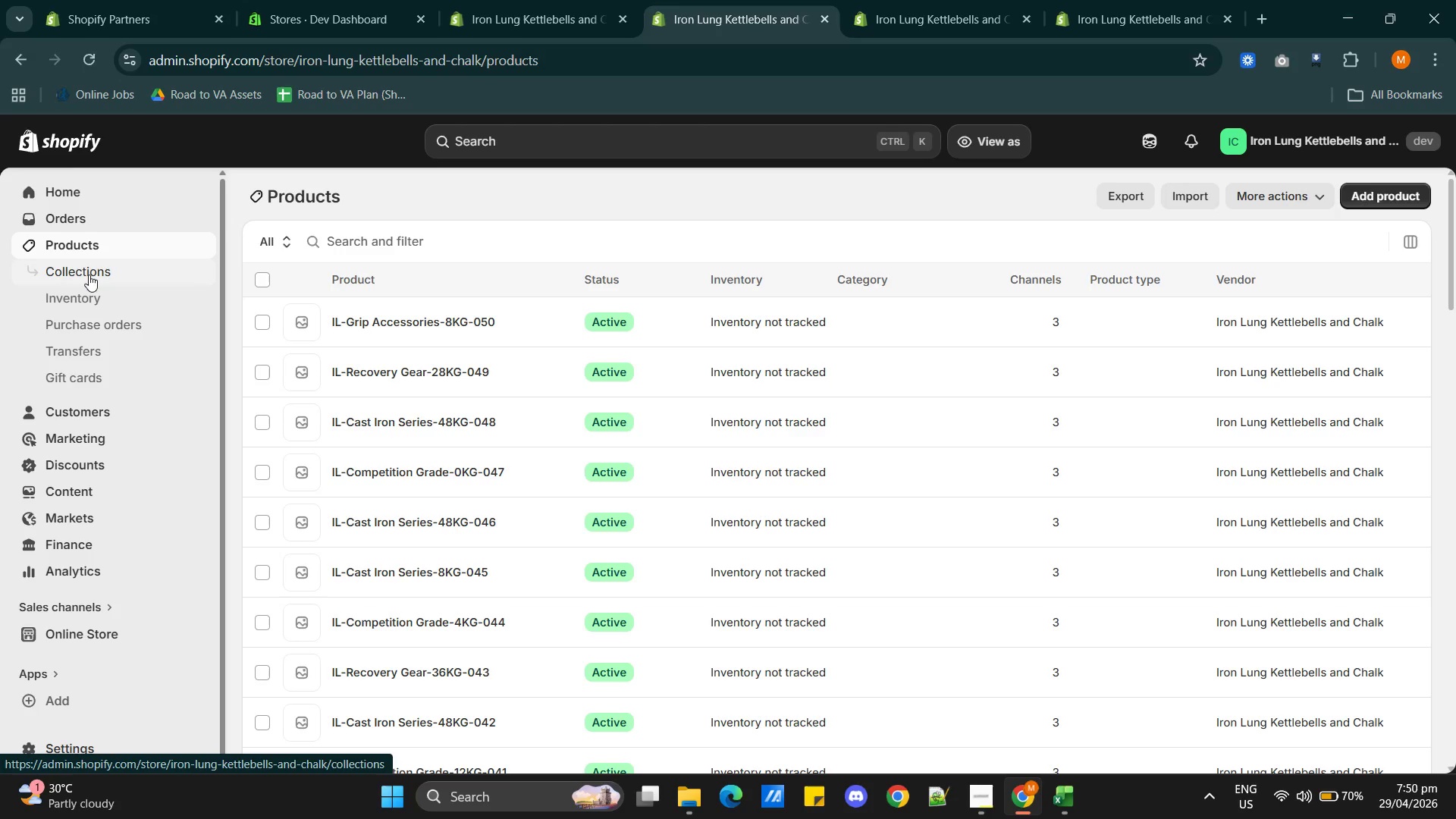 
hold_key(key=ControlLeft, duration=0.86)
left_click([93, 266])
 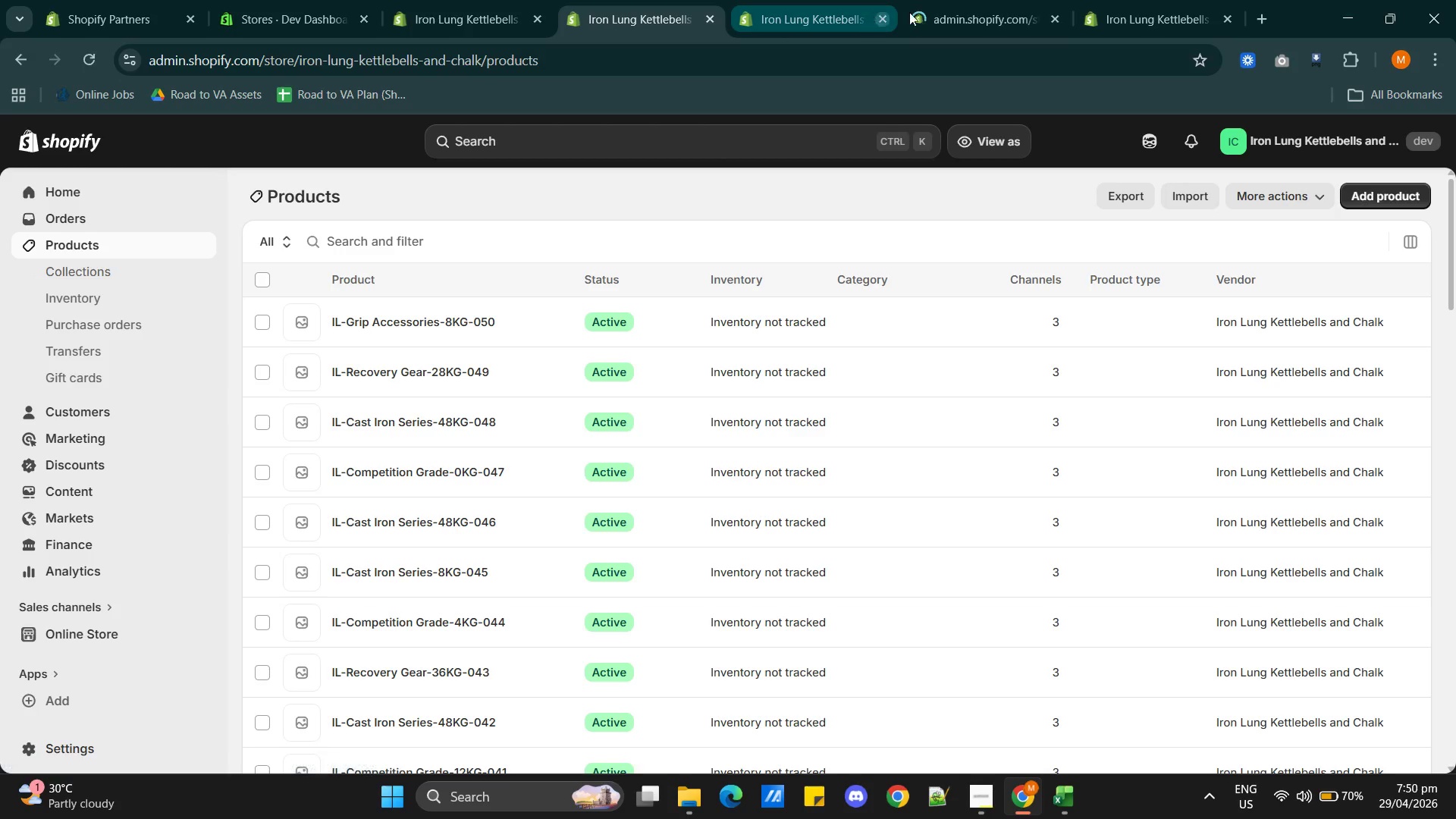 
left_click([930, 14])
 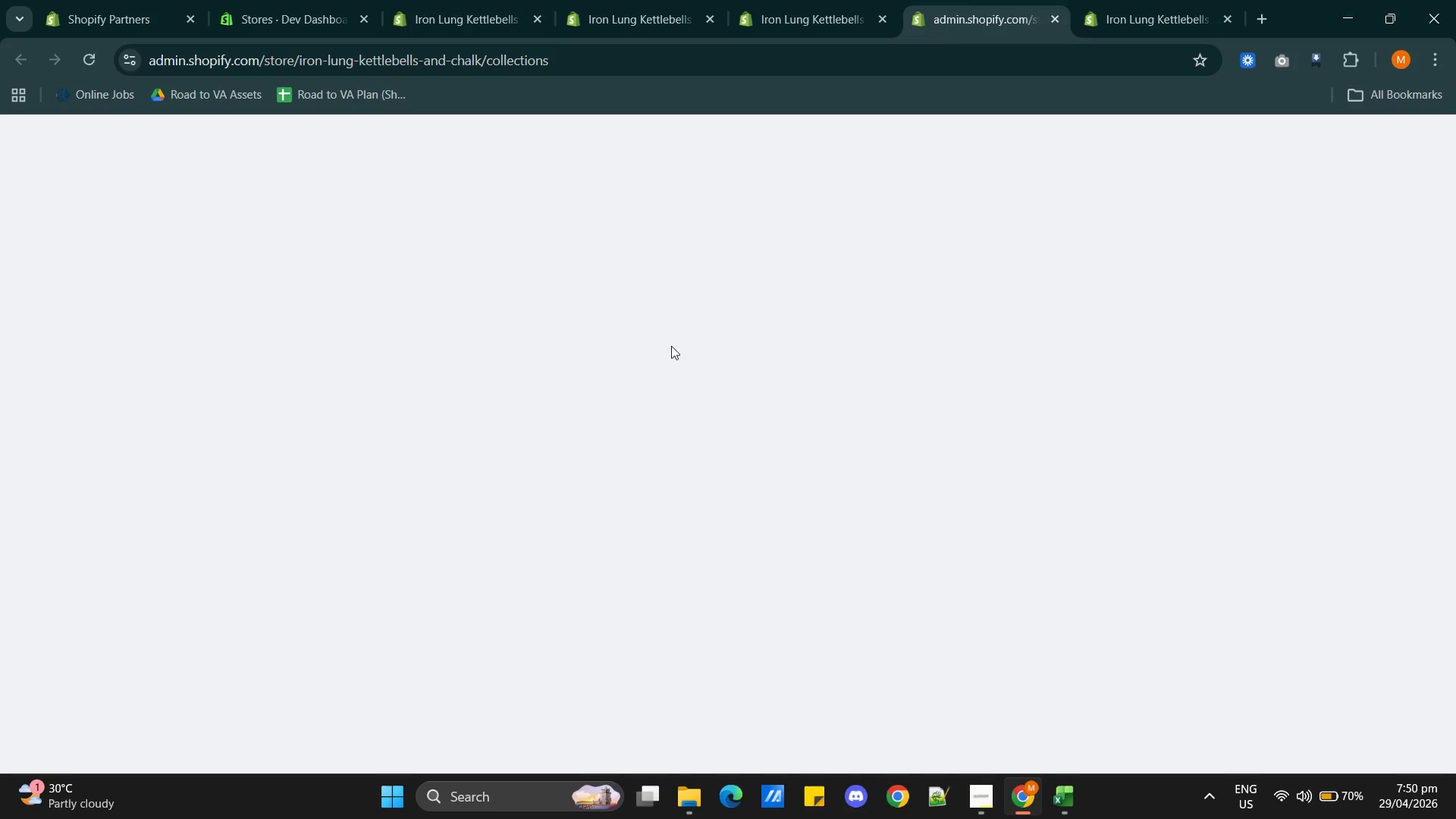 
mouse_move([625, 390])
 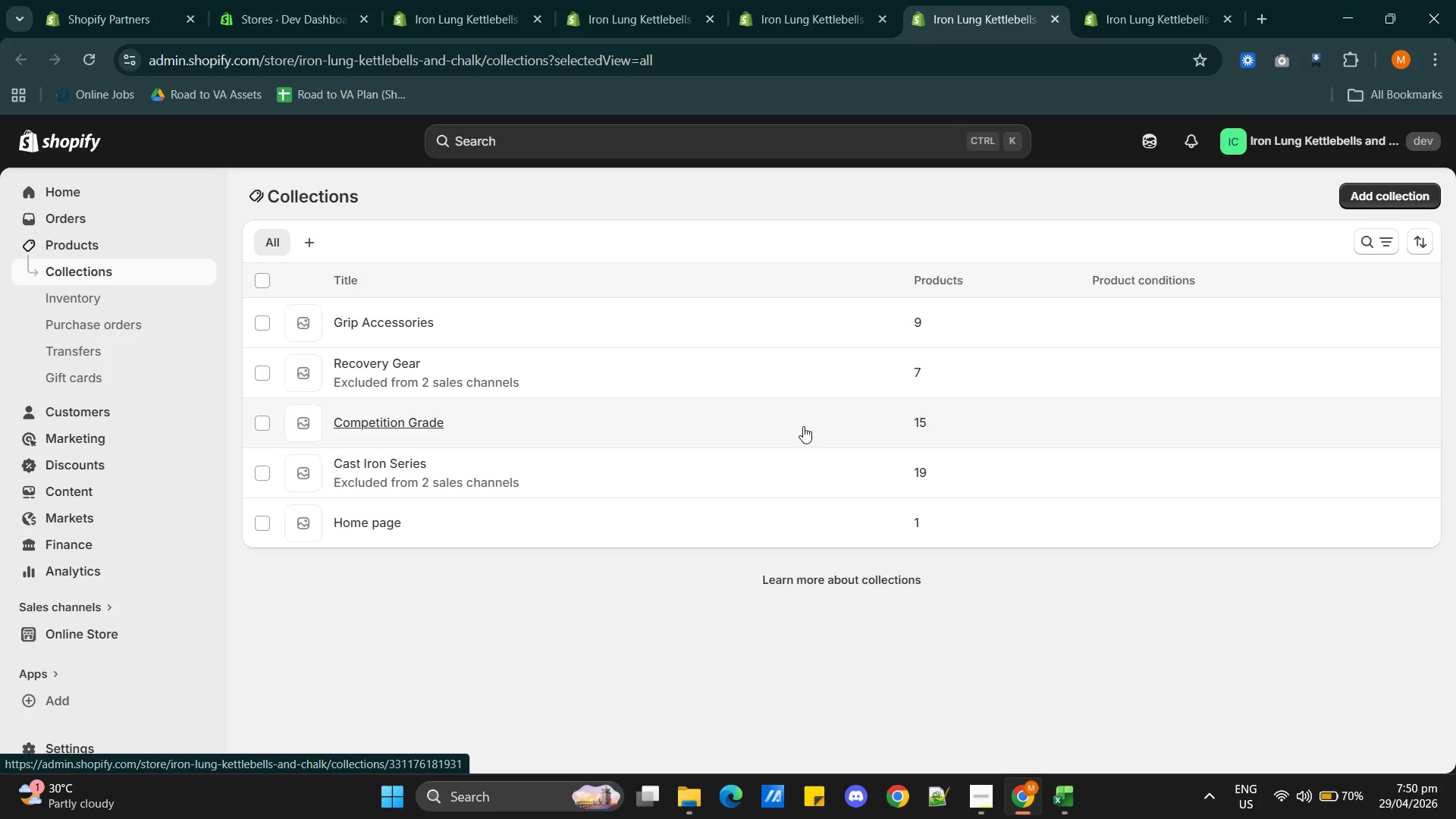 
wait(8.63)
 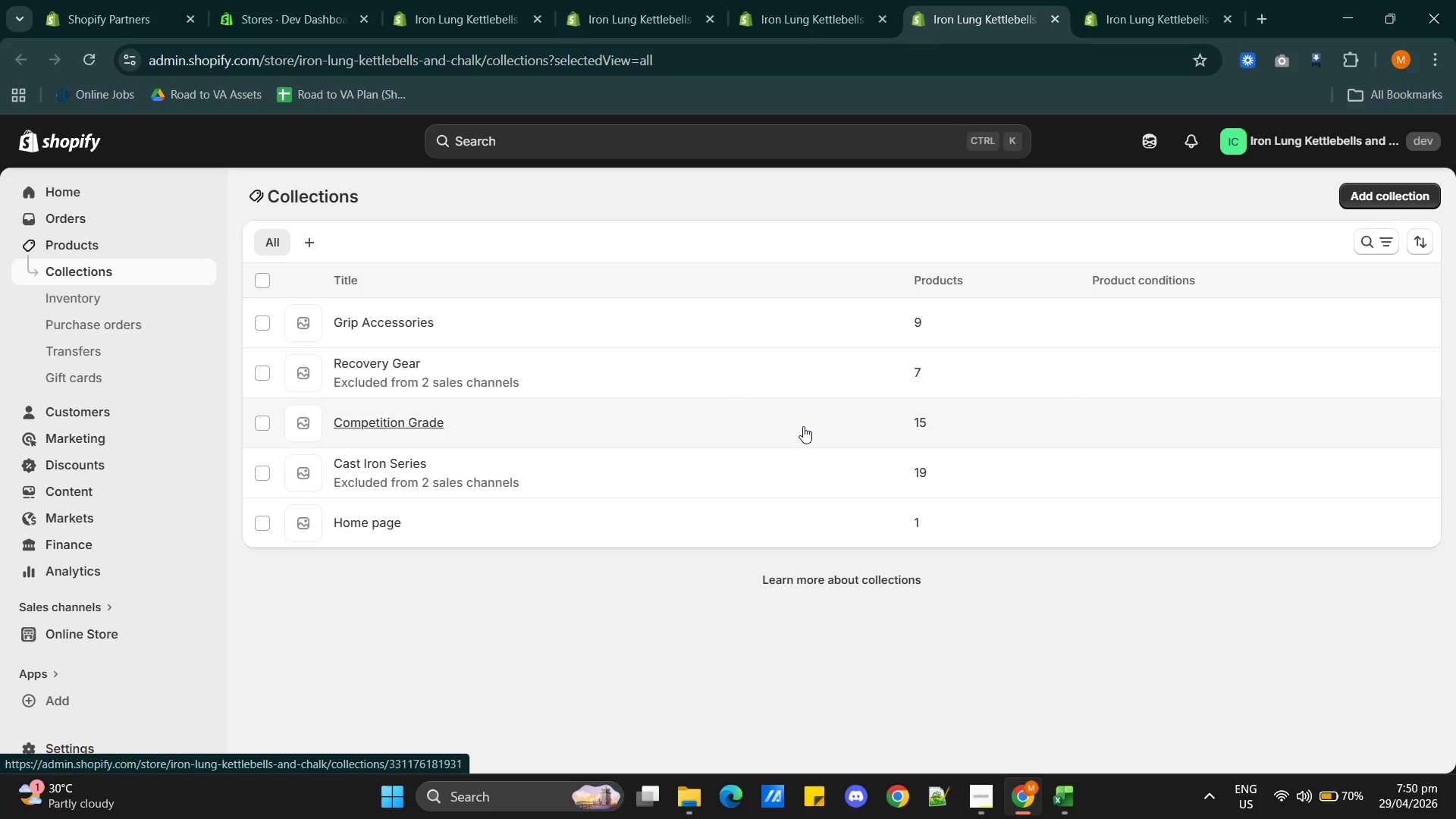 
mouse_move([465, 475])
 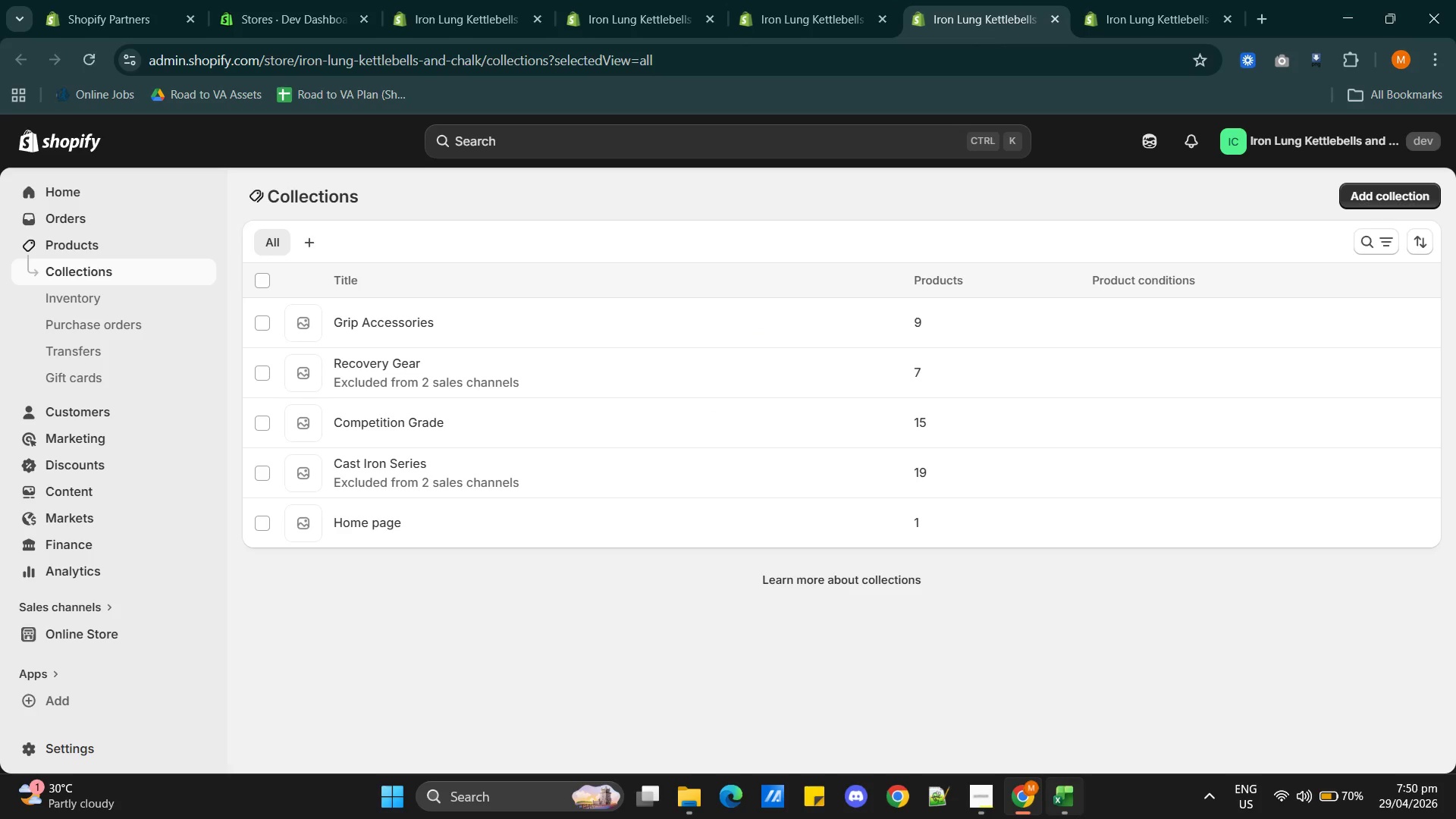 
left_click([979, 796])